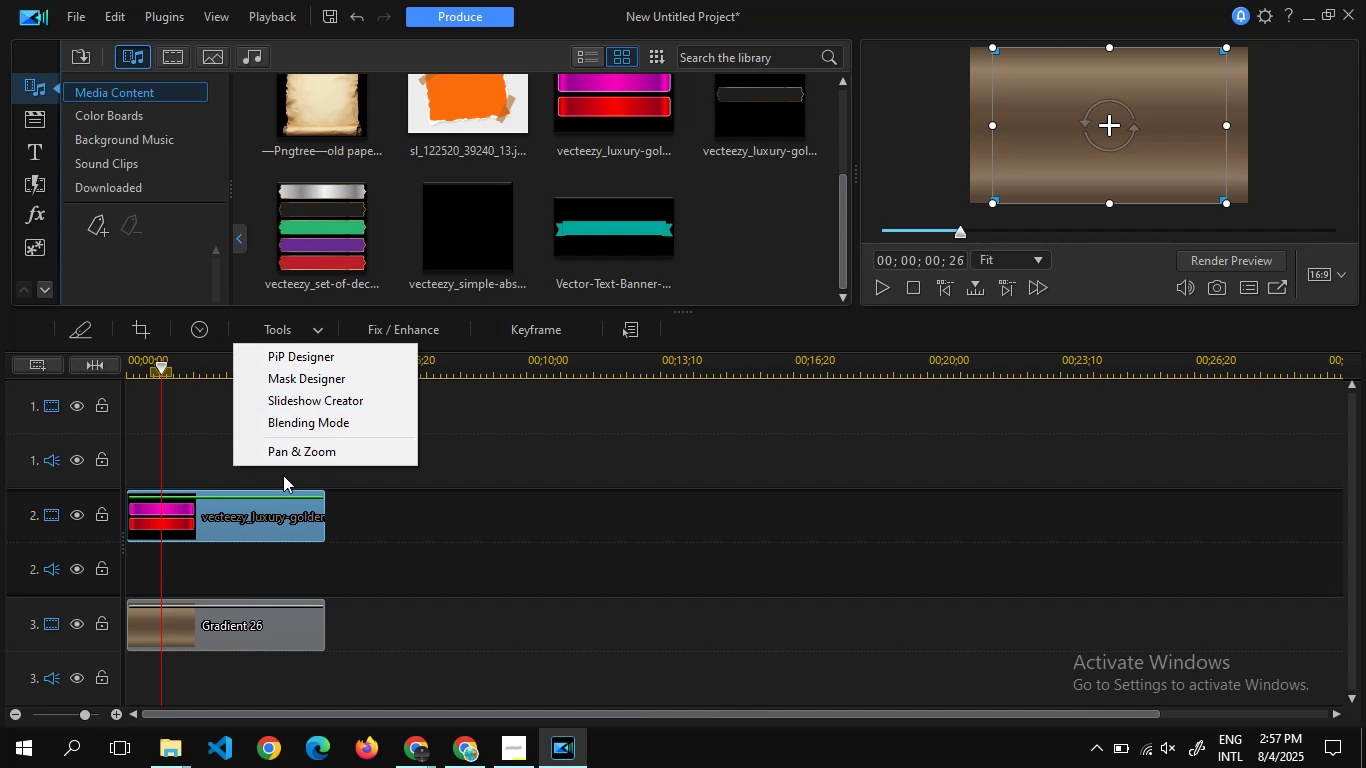 
wait(15.3)
 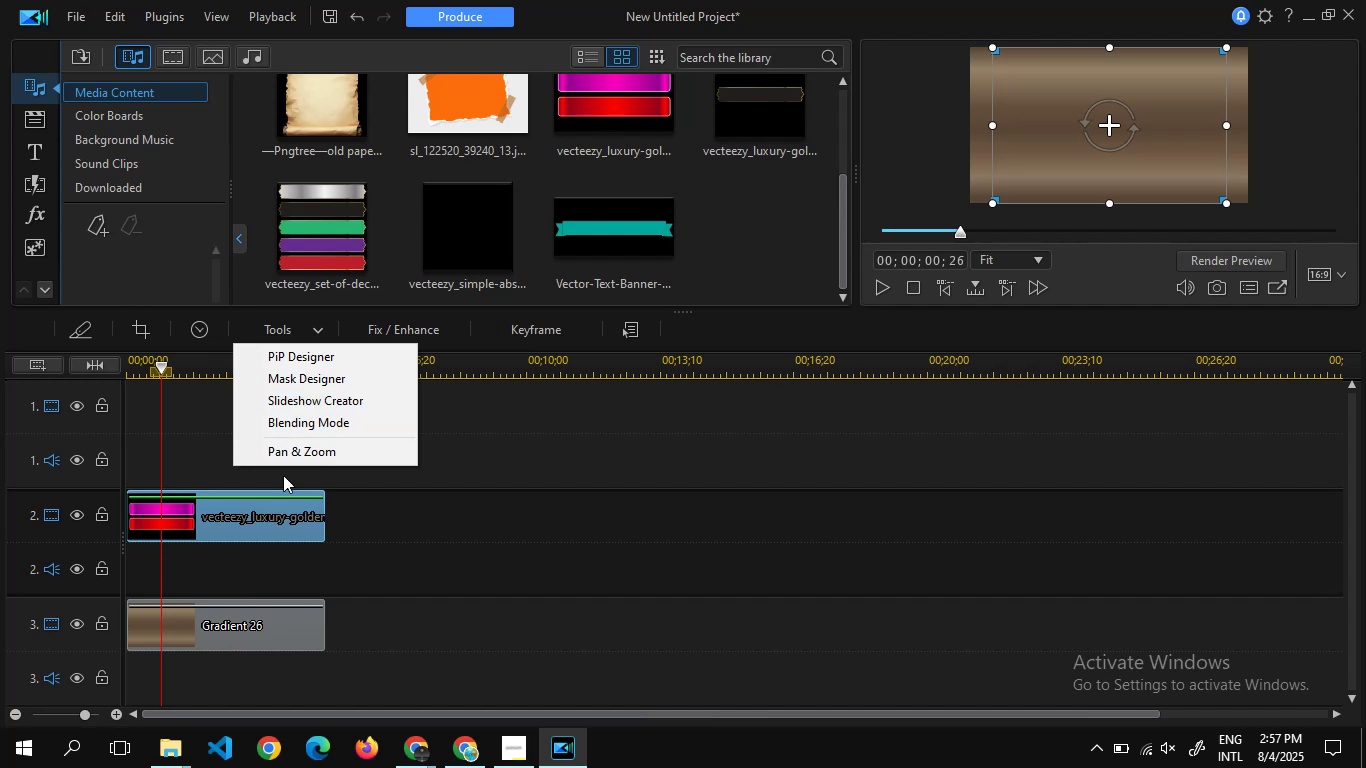 
left_click([199, 629])
 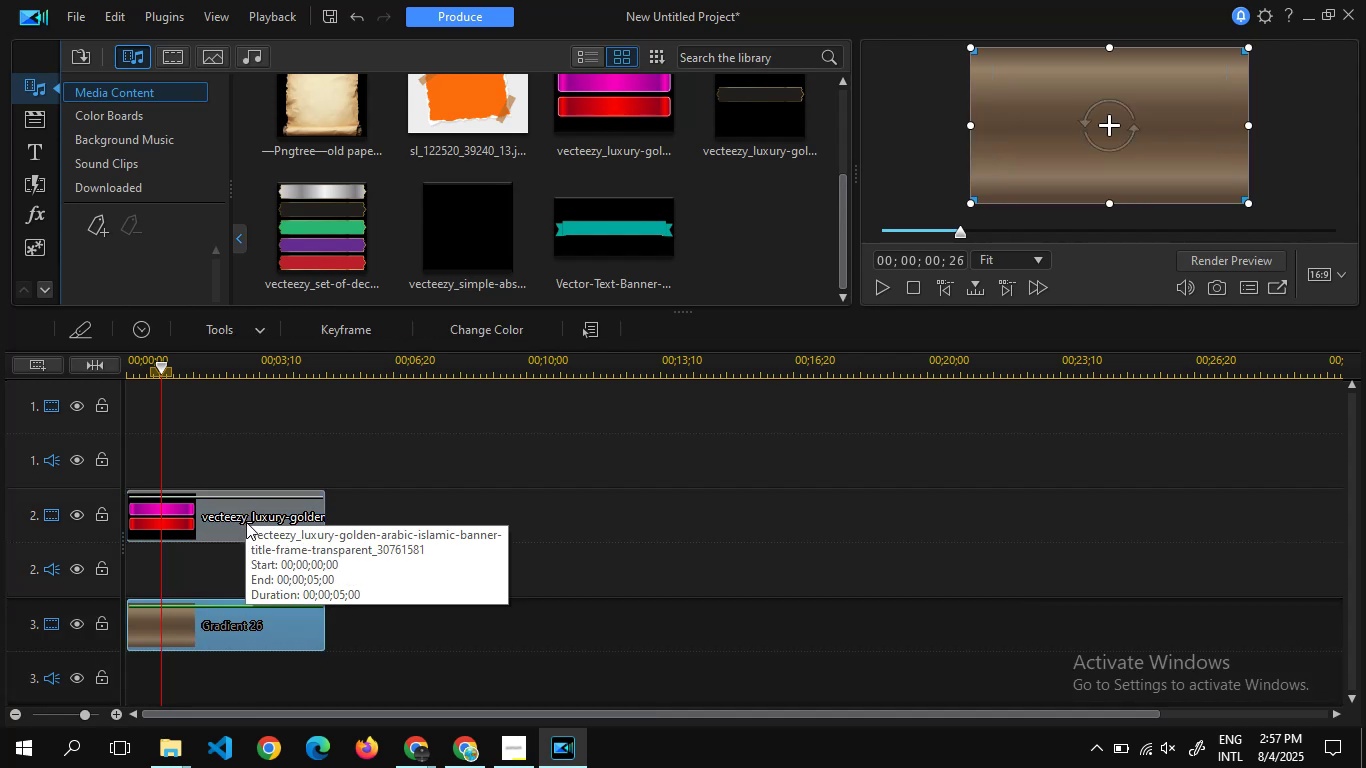 
left_click([246, 523])
 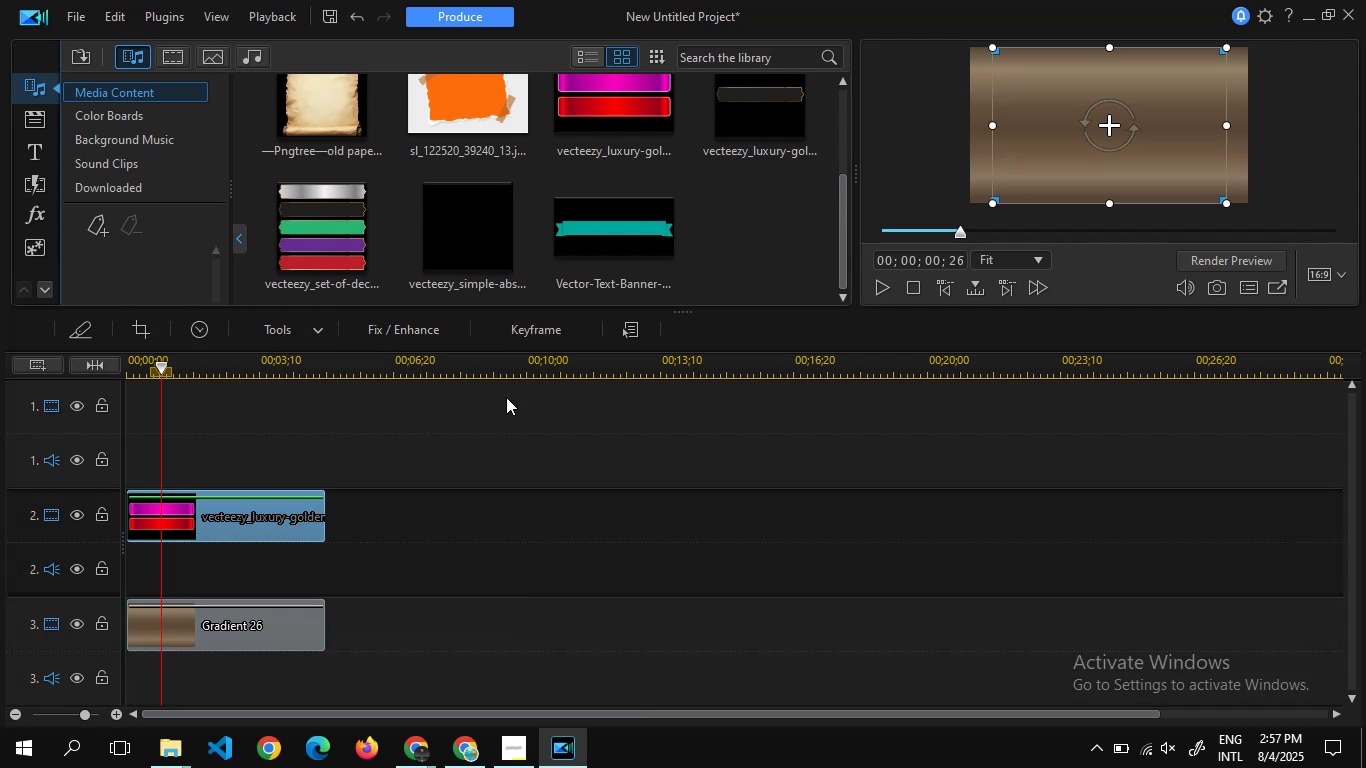 
wait(6.04)
 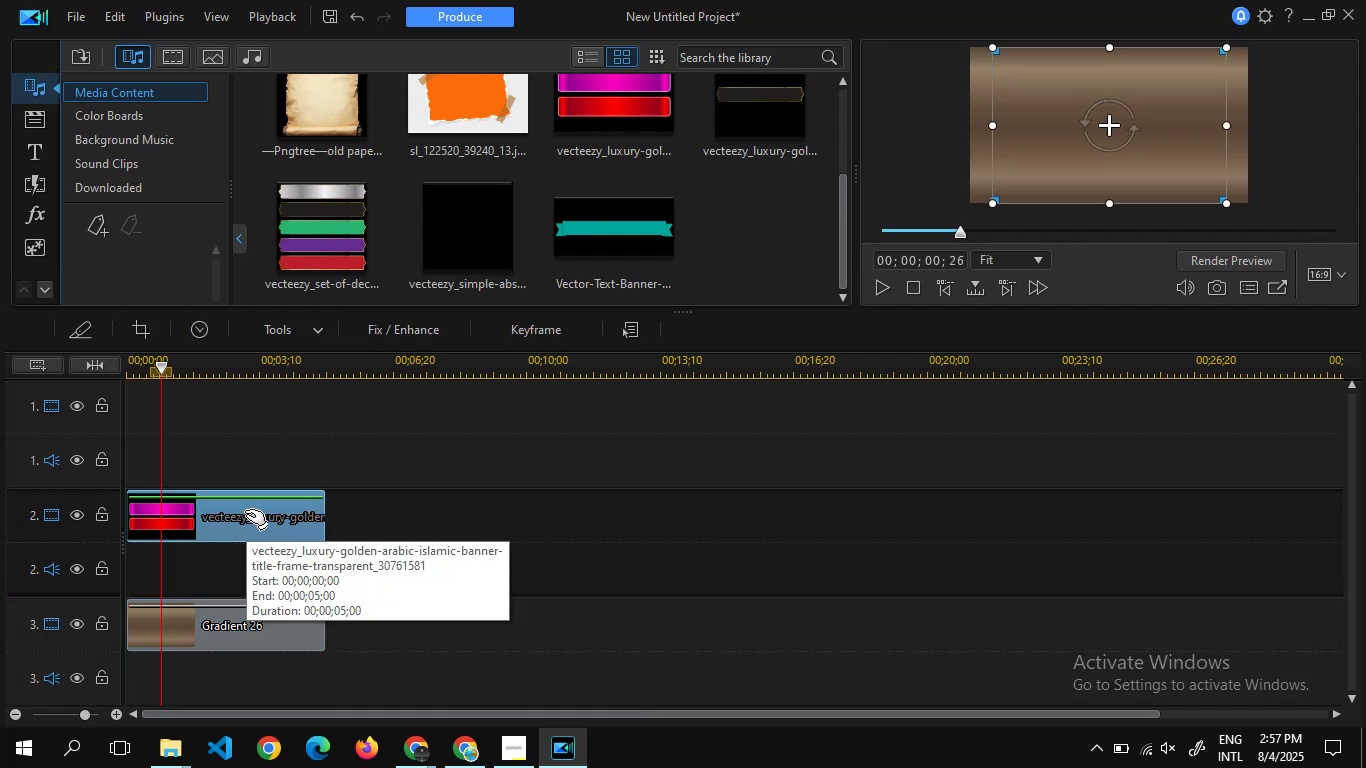 
right_click([236, 528])
 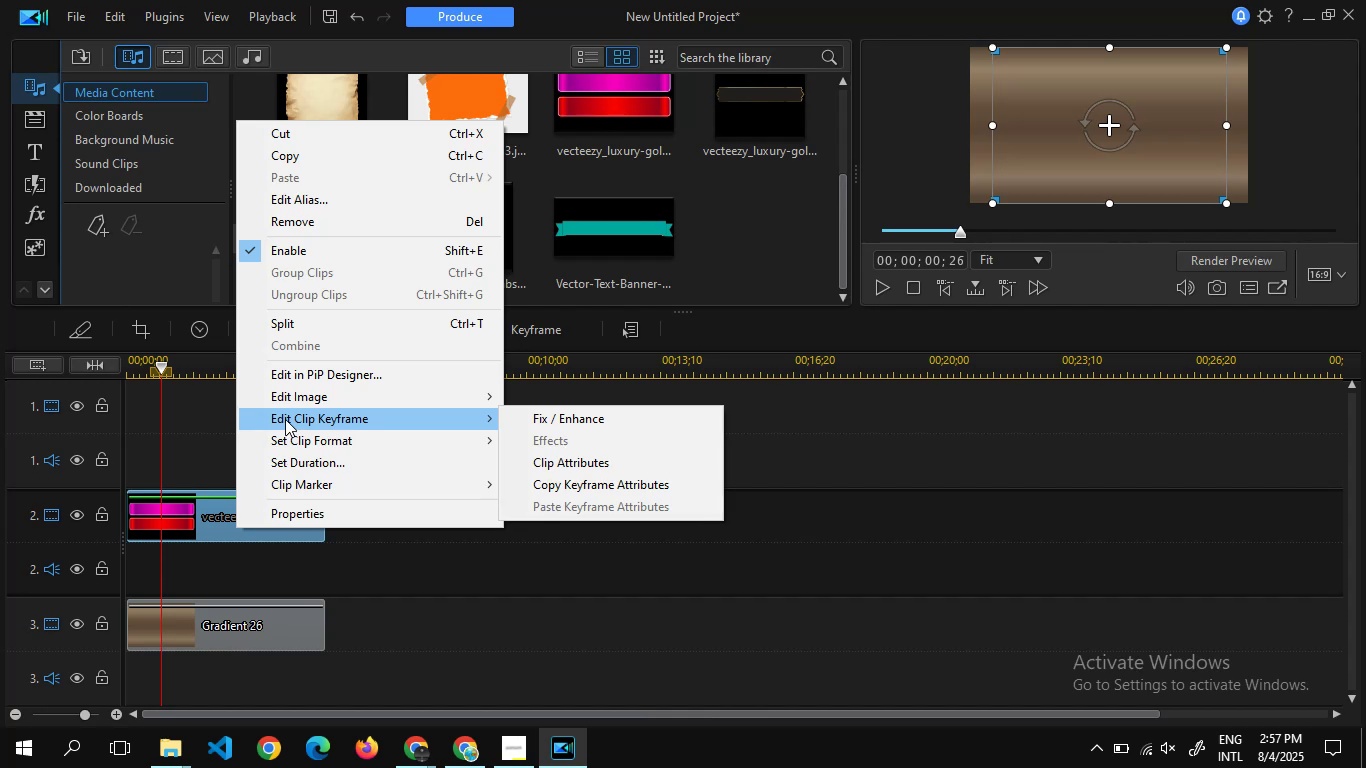 
wait(17.32)
 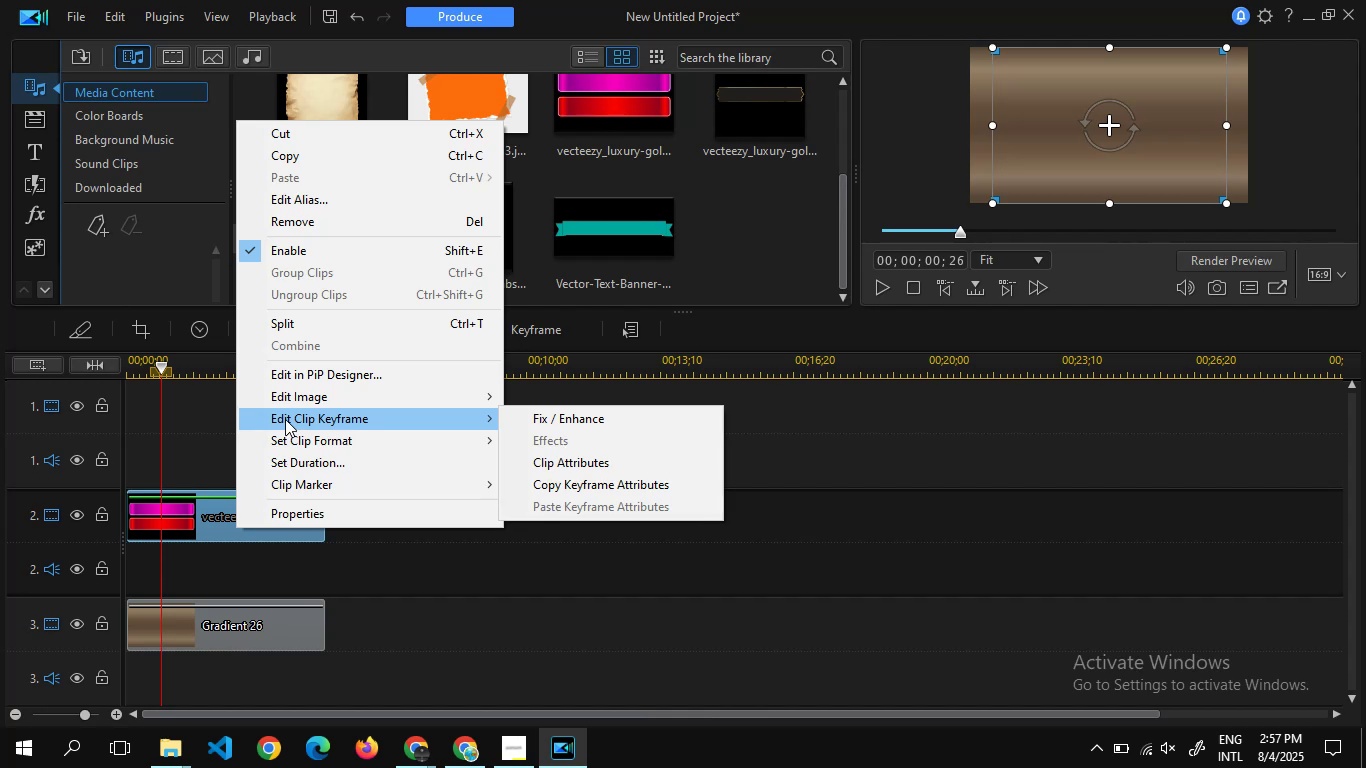 
left_click([354, 558])
 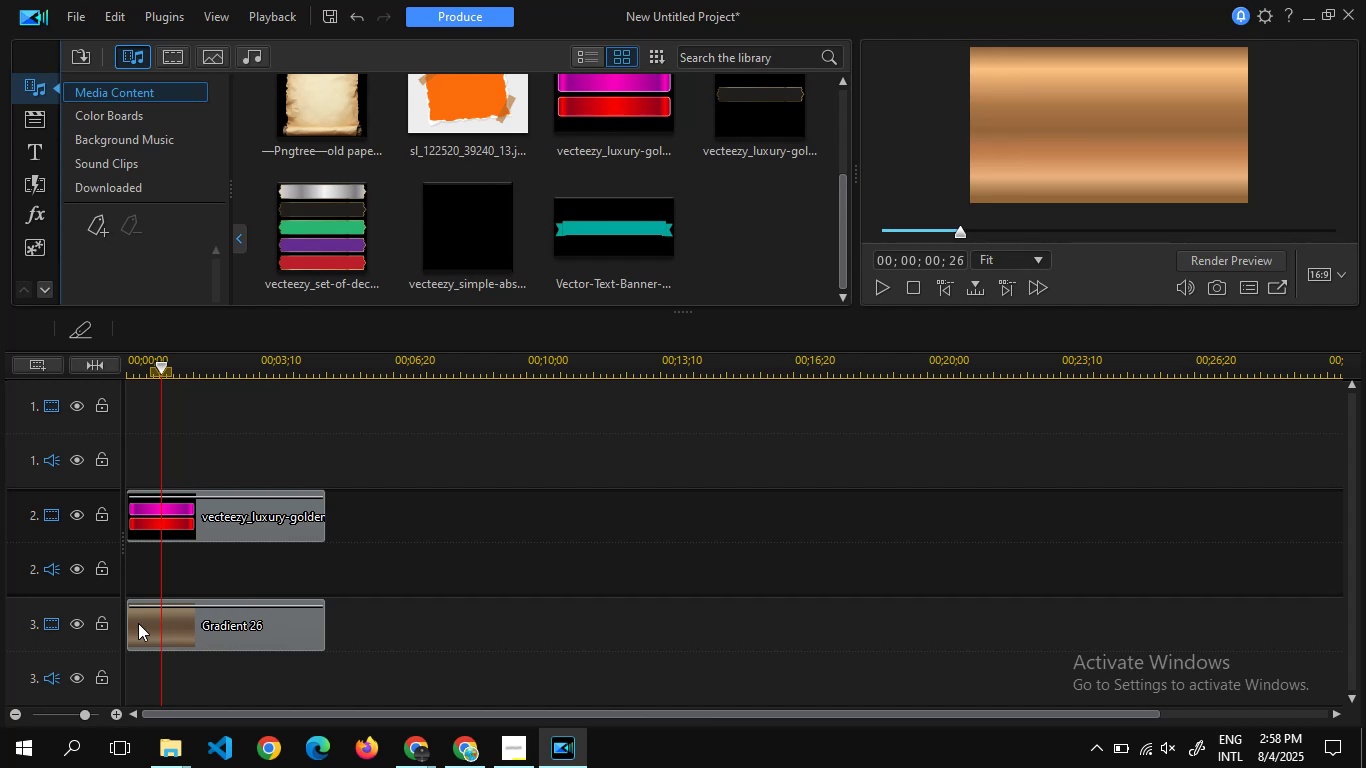 
wait(40.82)
 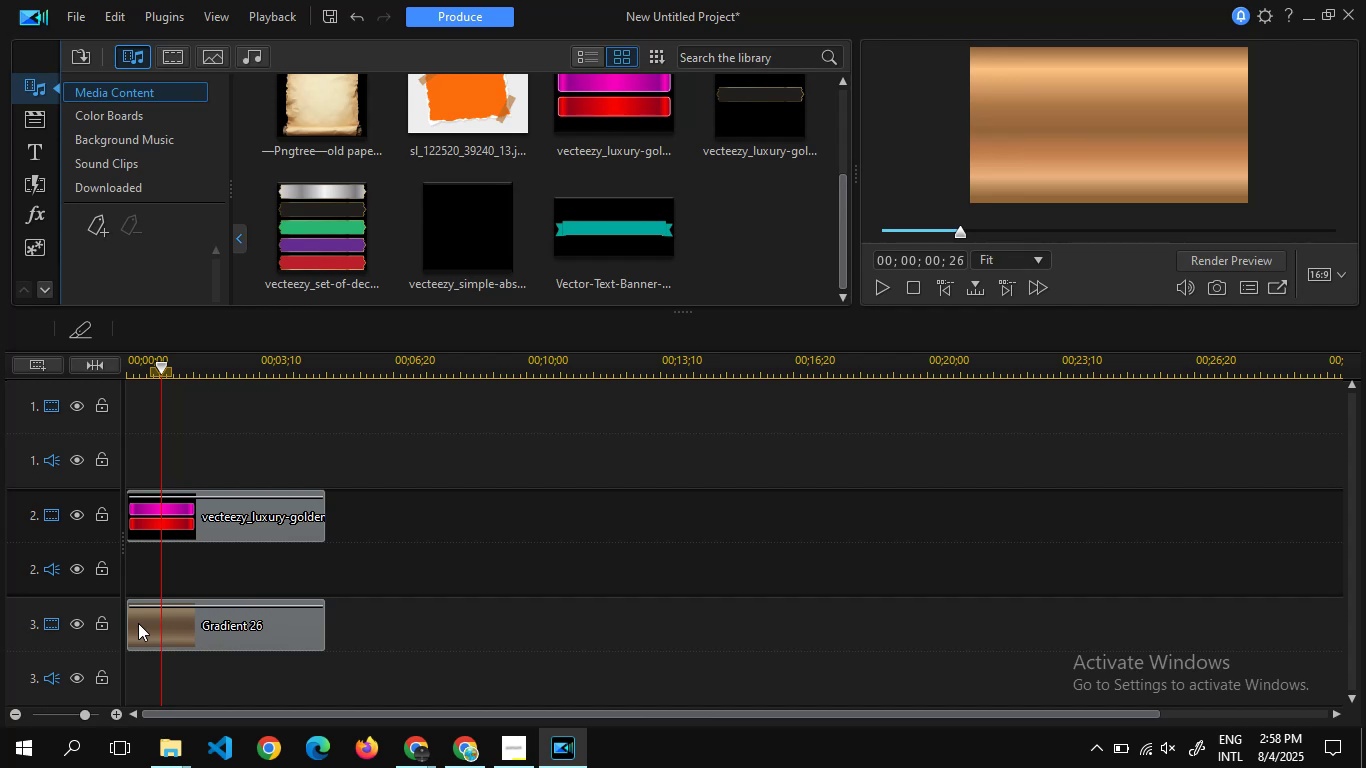 
left_click([200, 496])
 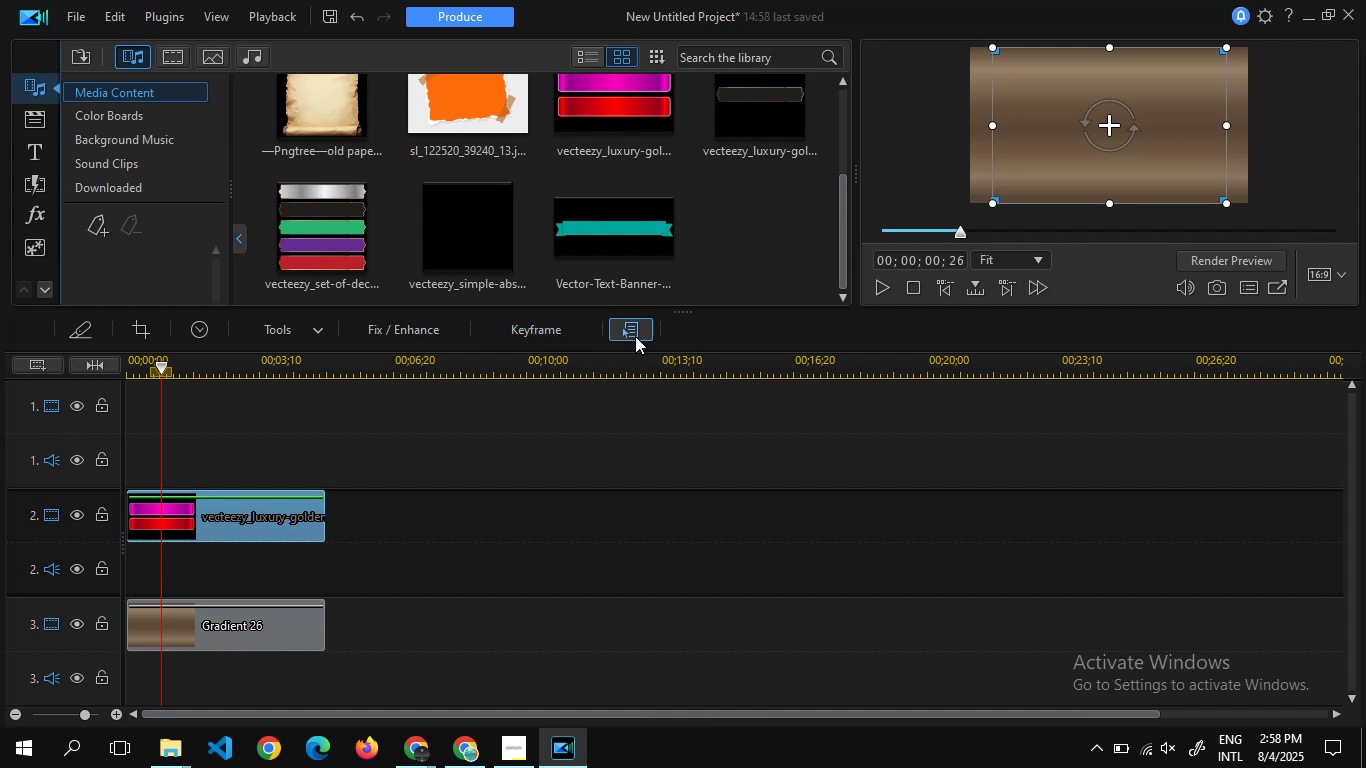 
wait(5.97)
 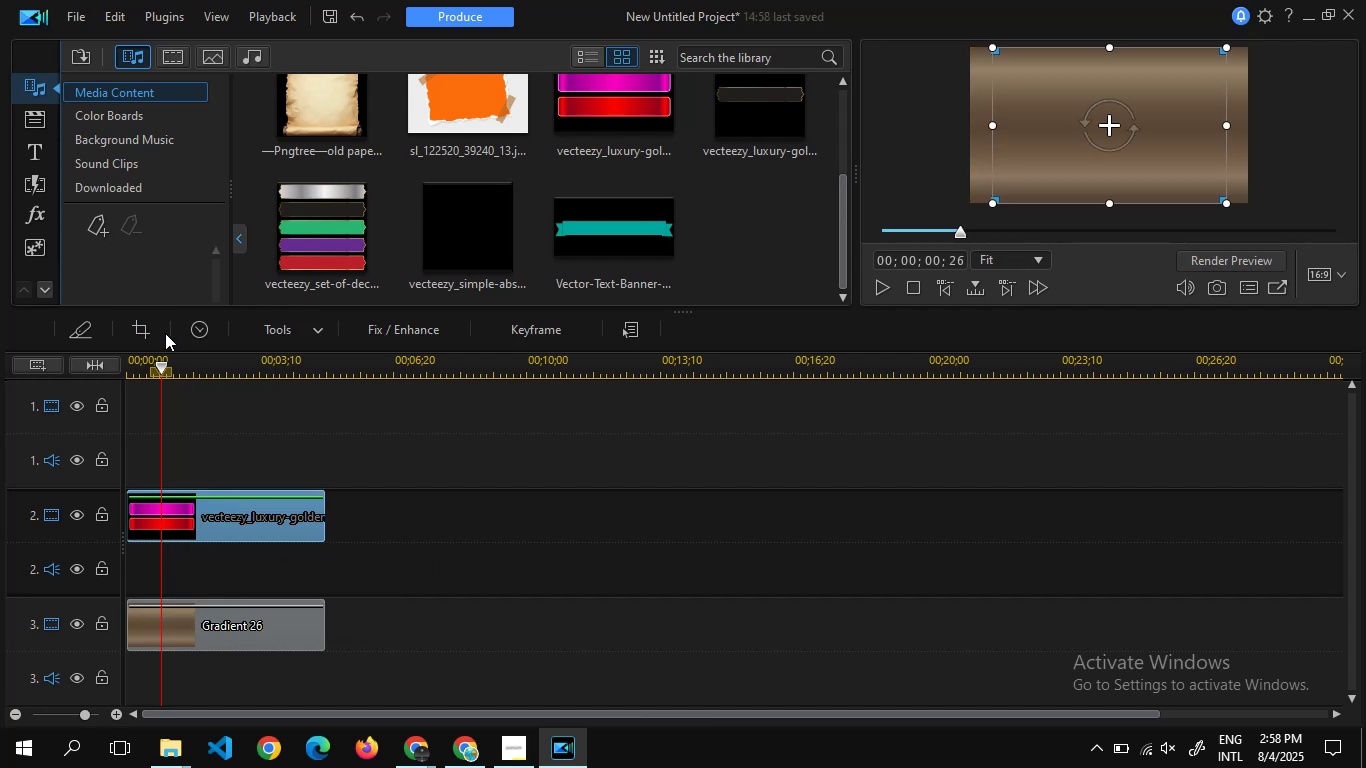 
left_click([636, 336])
 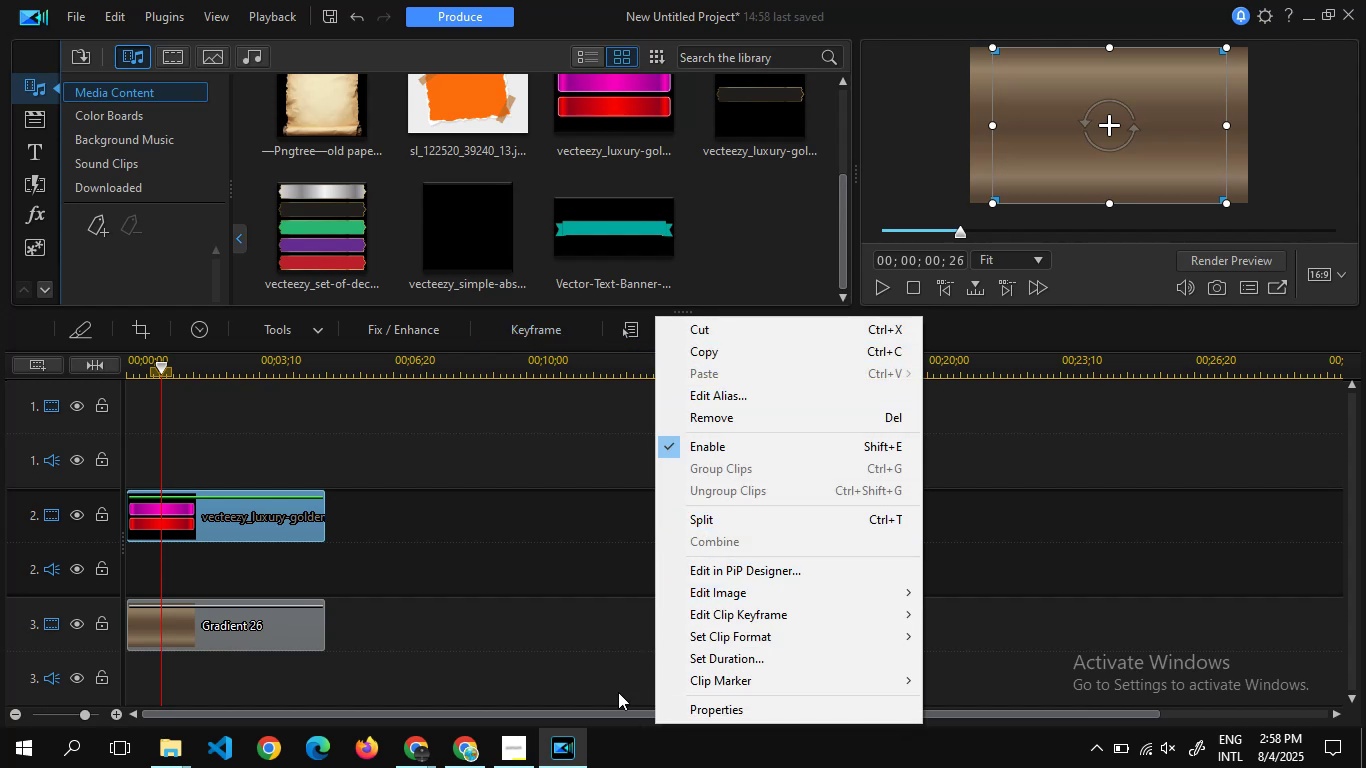 
left_click([488, 563])
 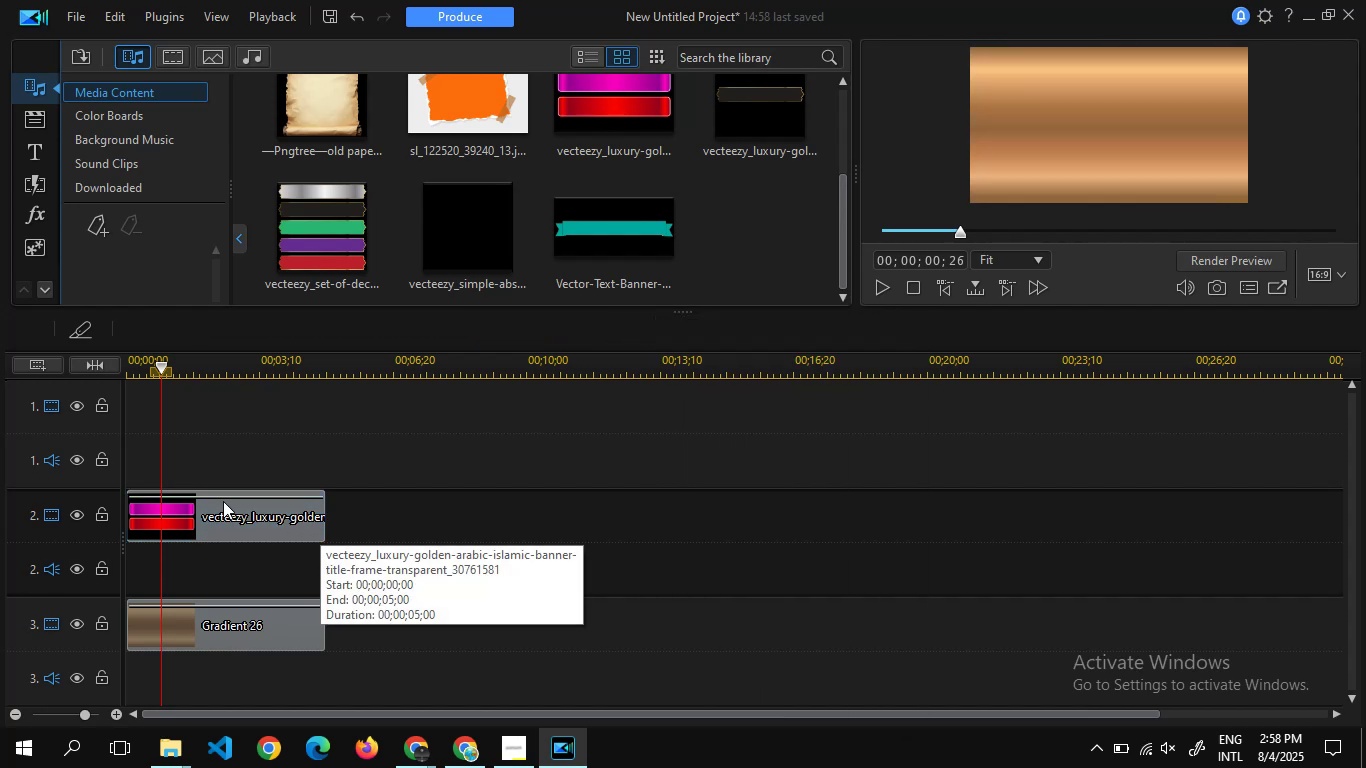 
left_click([223, 501])
 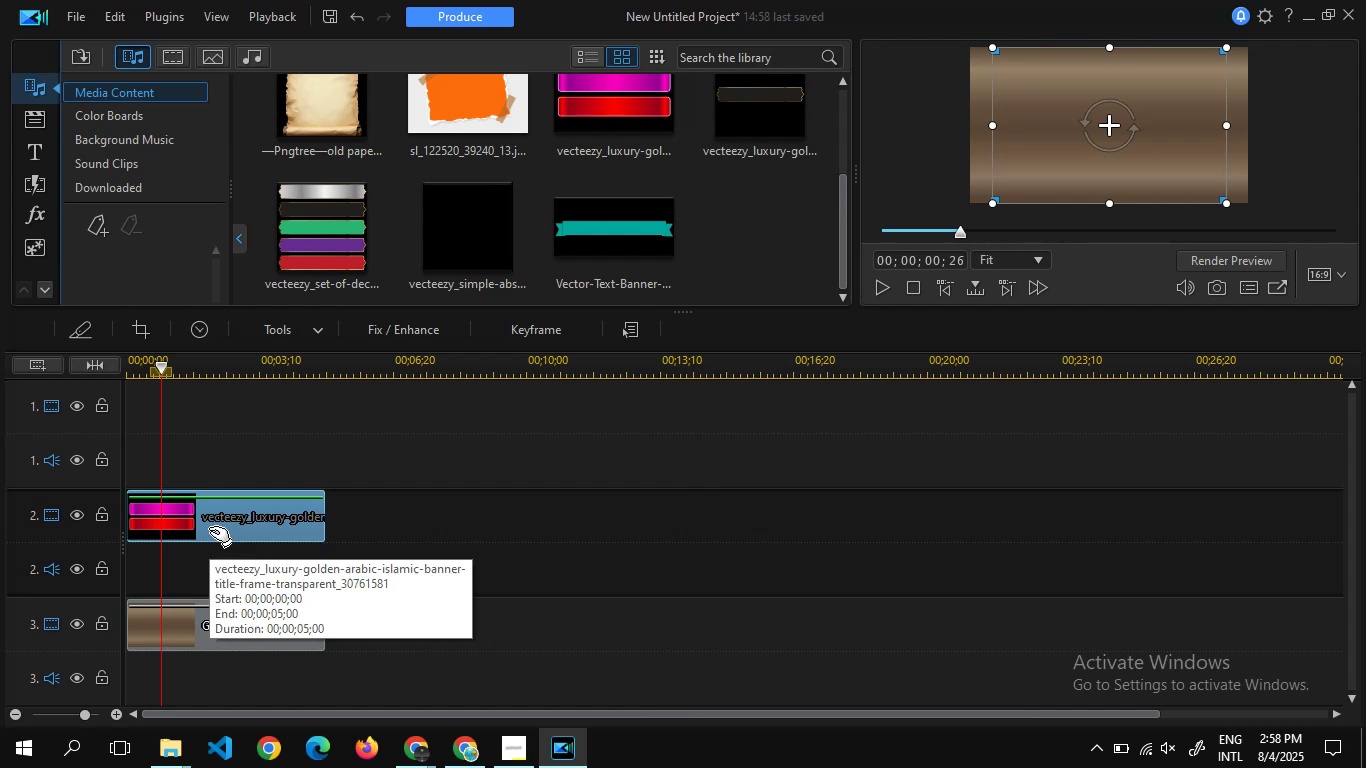 
left_click_drag(start_coordinate=[213, 519], to_coordinate=[175, 681])
 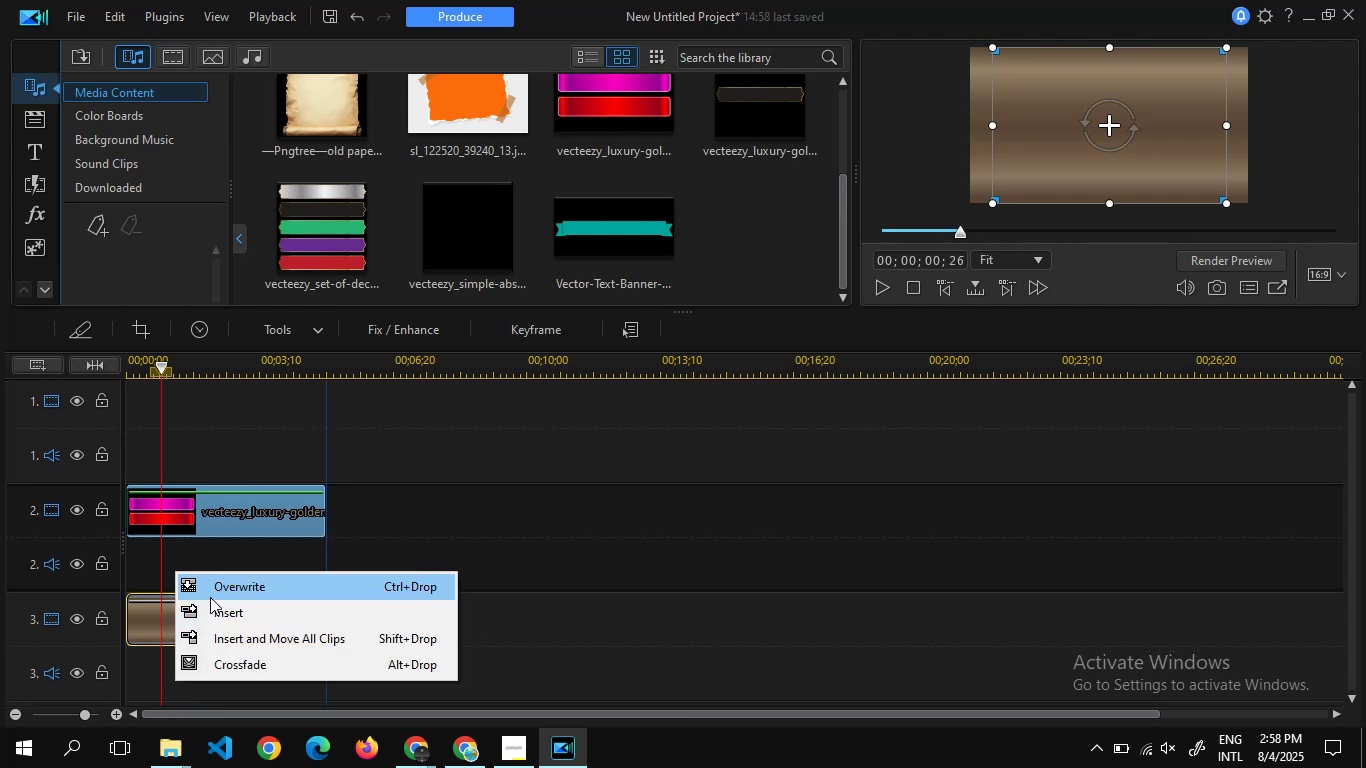 
left_click([155, 606])
 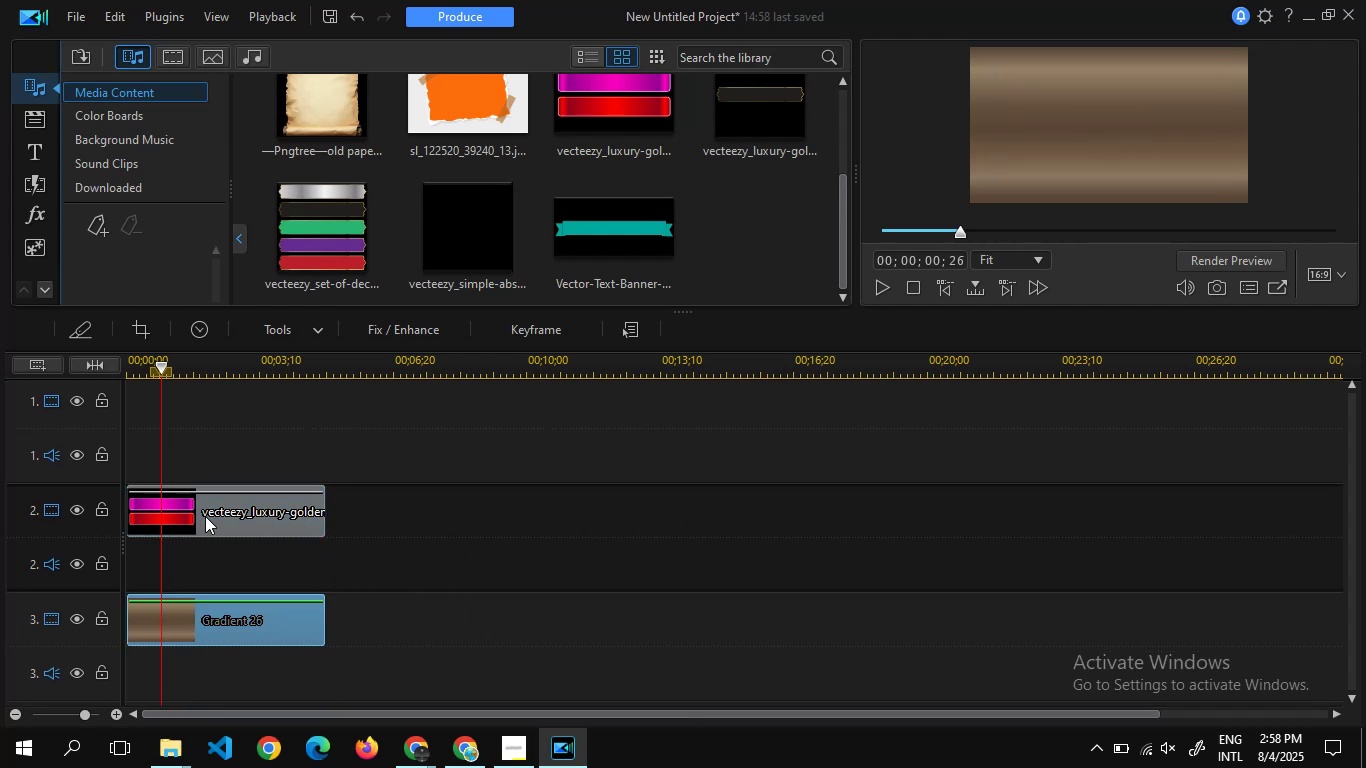 
left_click([205, 516])
 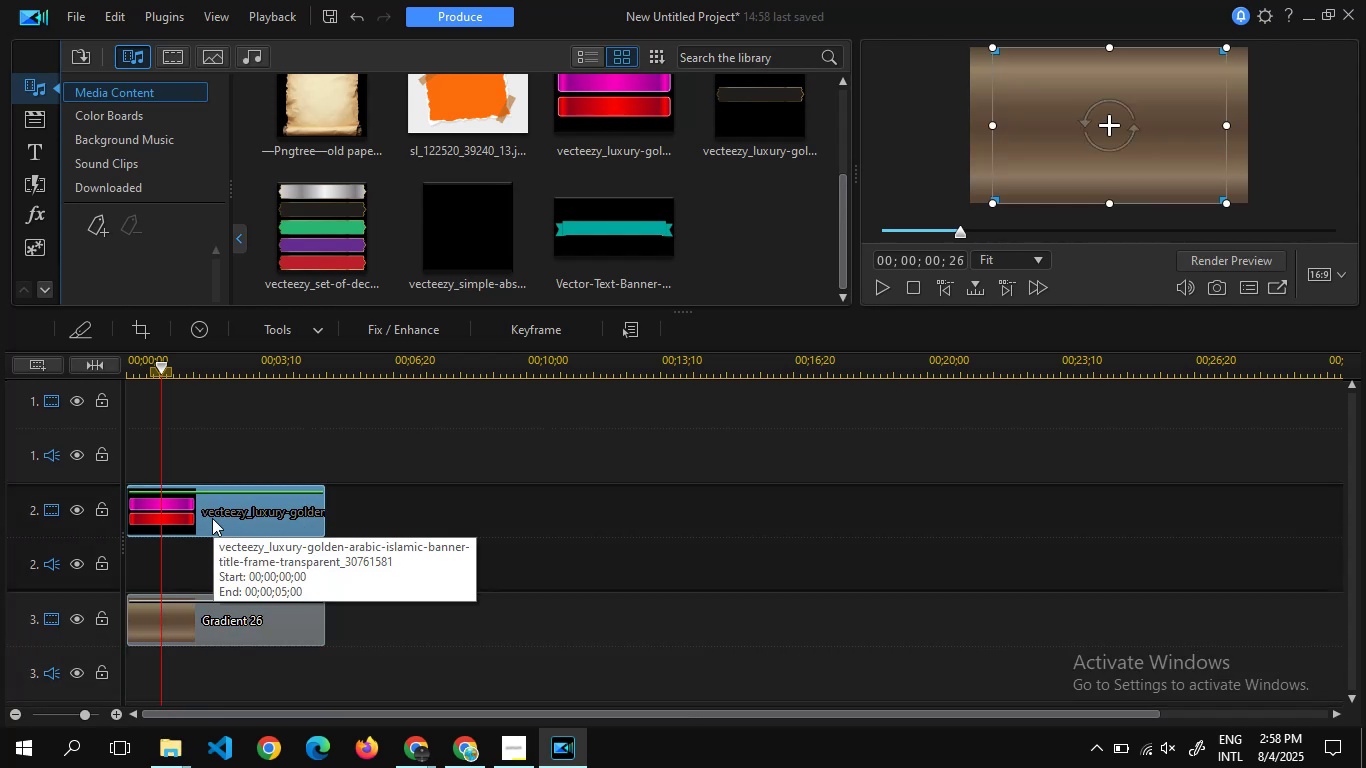 
double_click([212, 518])
 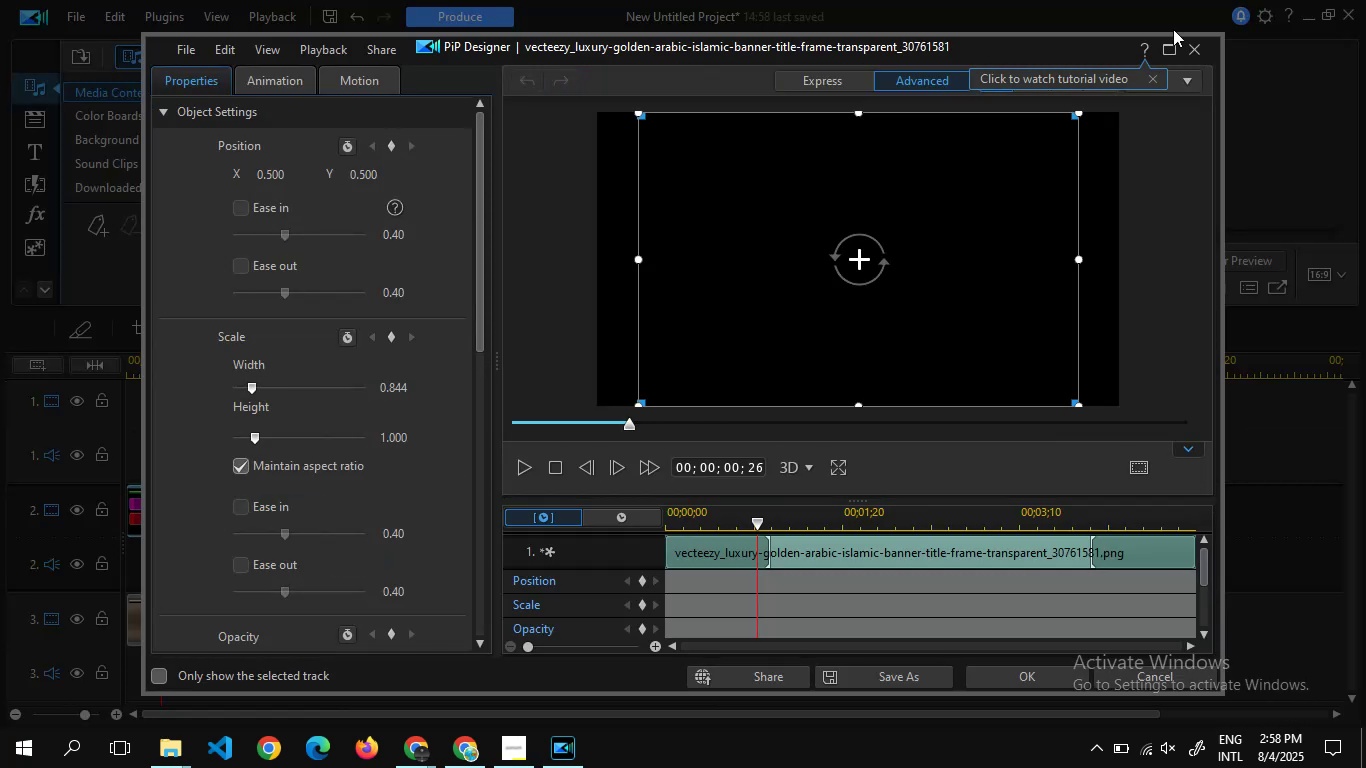 
left_click([1193, 46])
 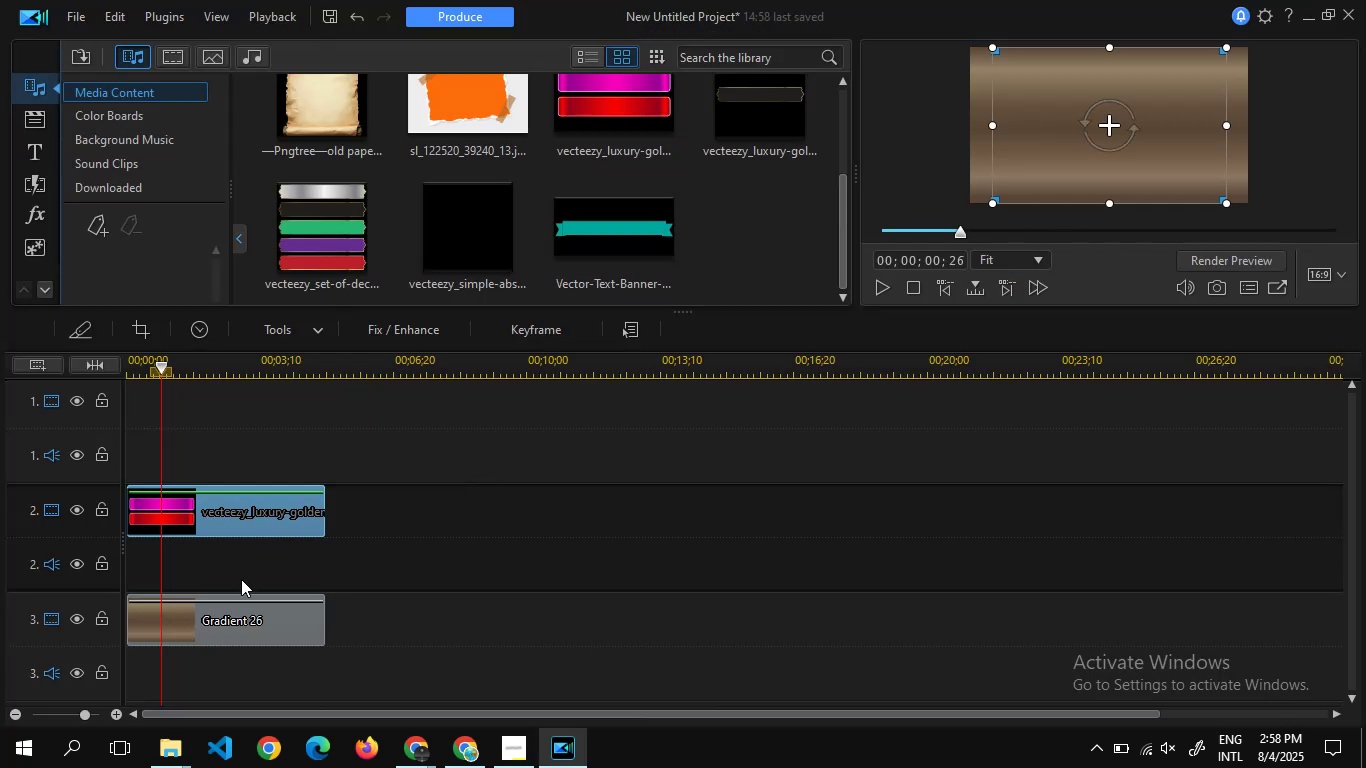 
left_click_drag(start_coordinate=[231, 617], to_coordinate=[215, 505])
 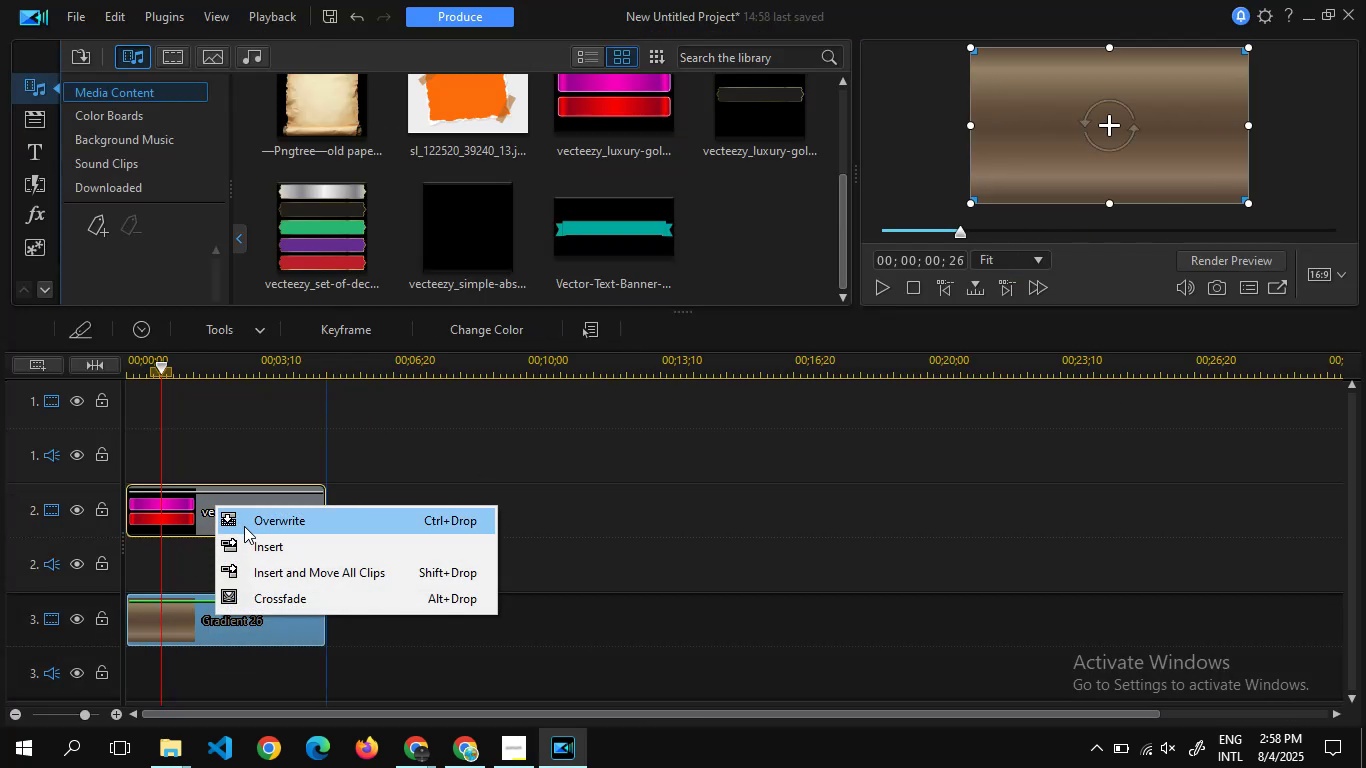 
left_click([244, 526])
 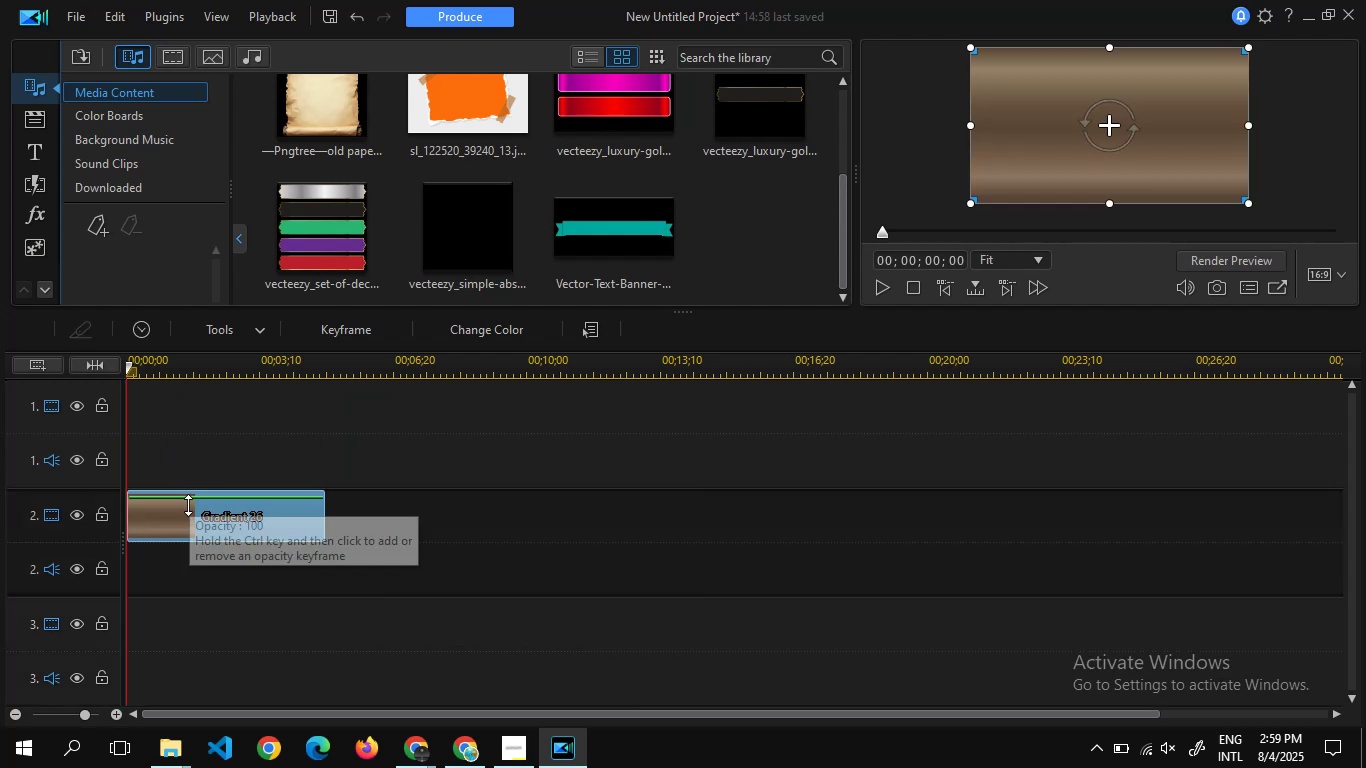 
key(Control+Z)
 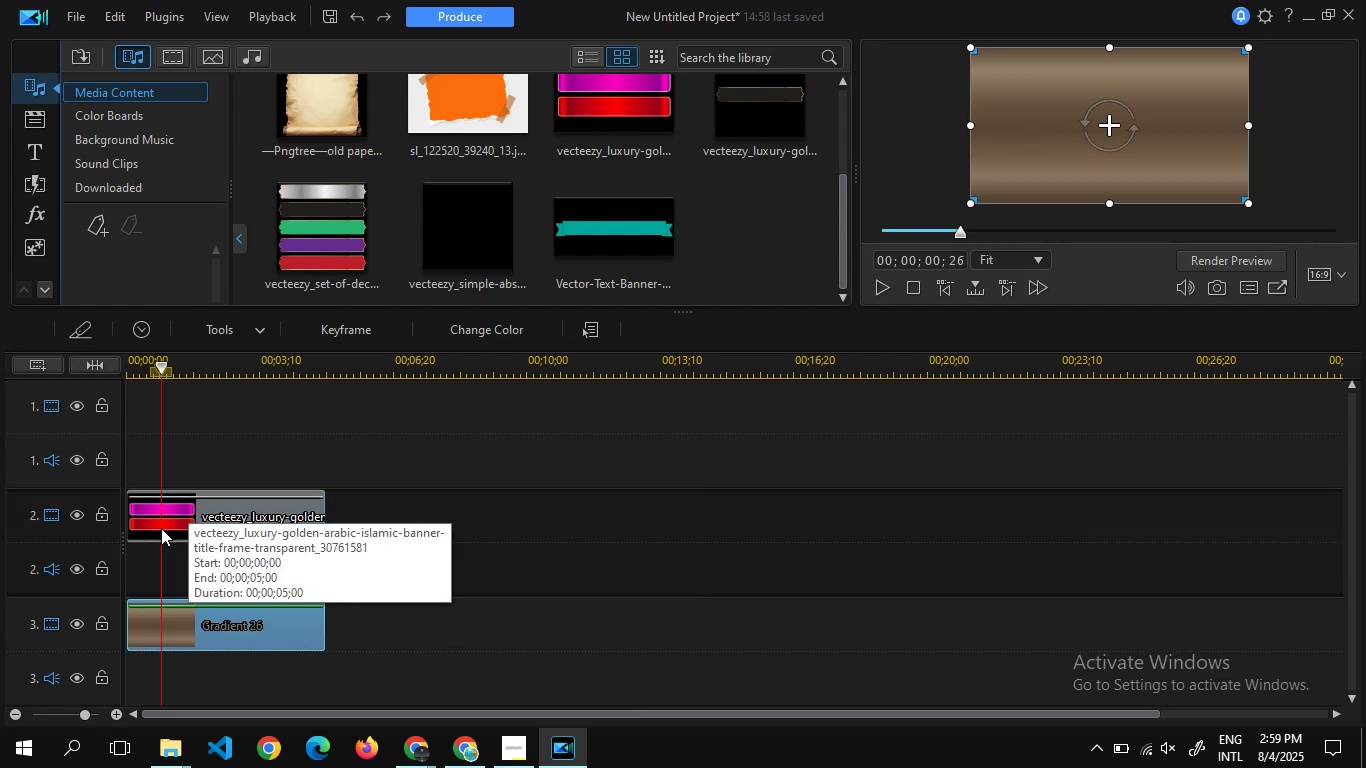 
left_click_drag(start_coordinate=[163, 619], to_coordinate=[141, 403])
 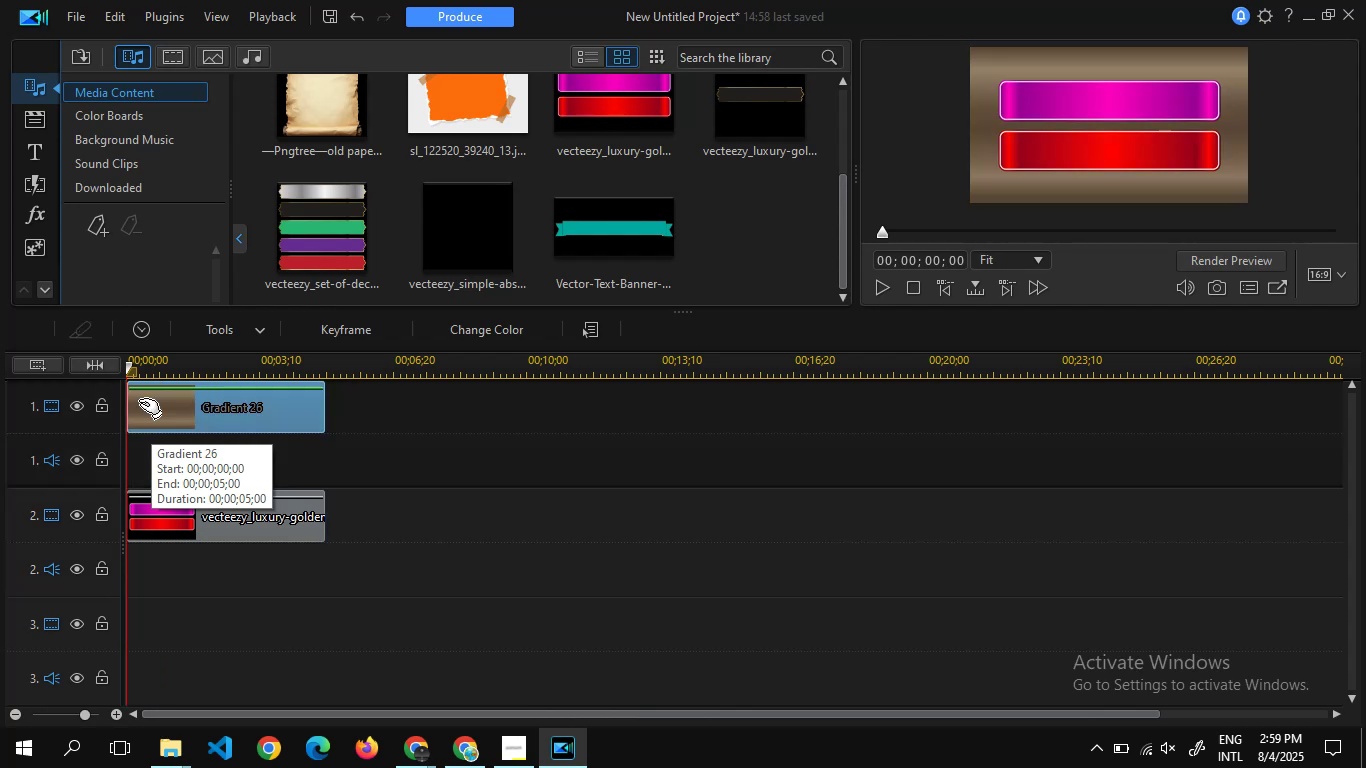 
mouse_move([222, 495])
 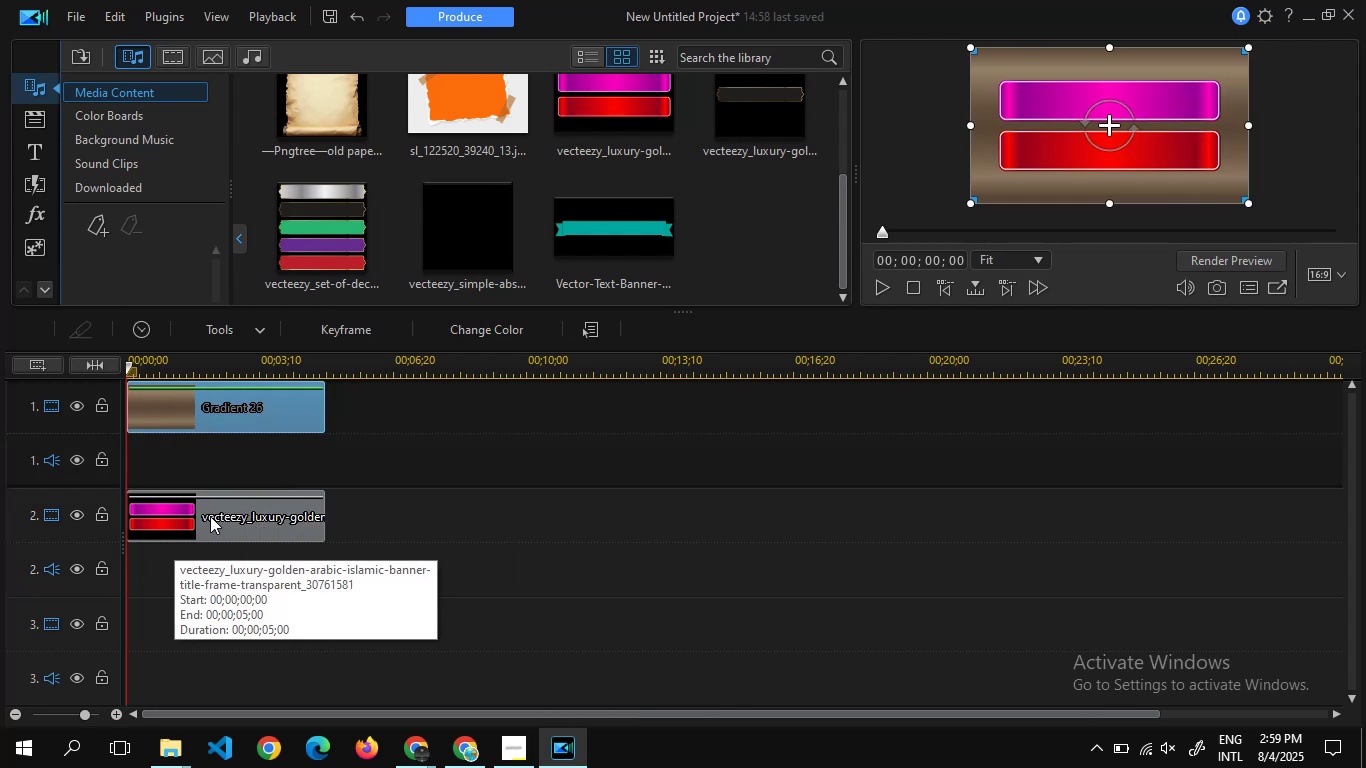 
left_click([210, 516])
 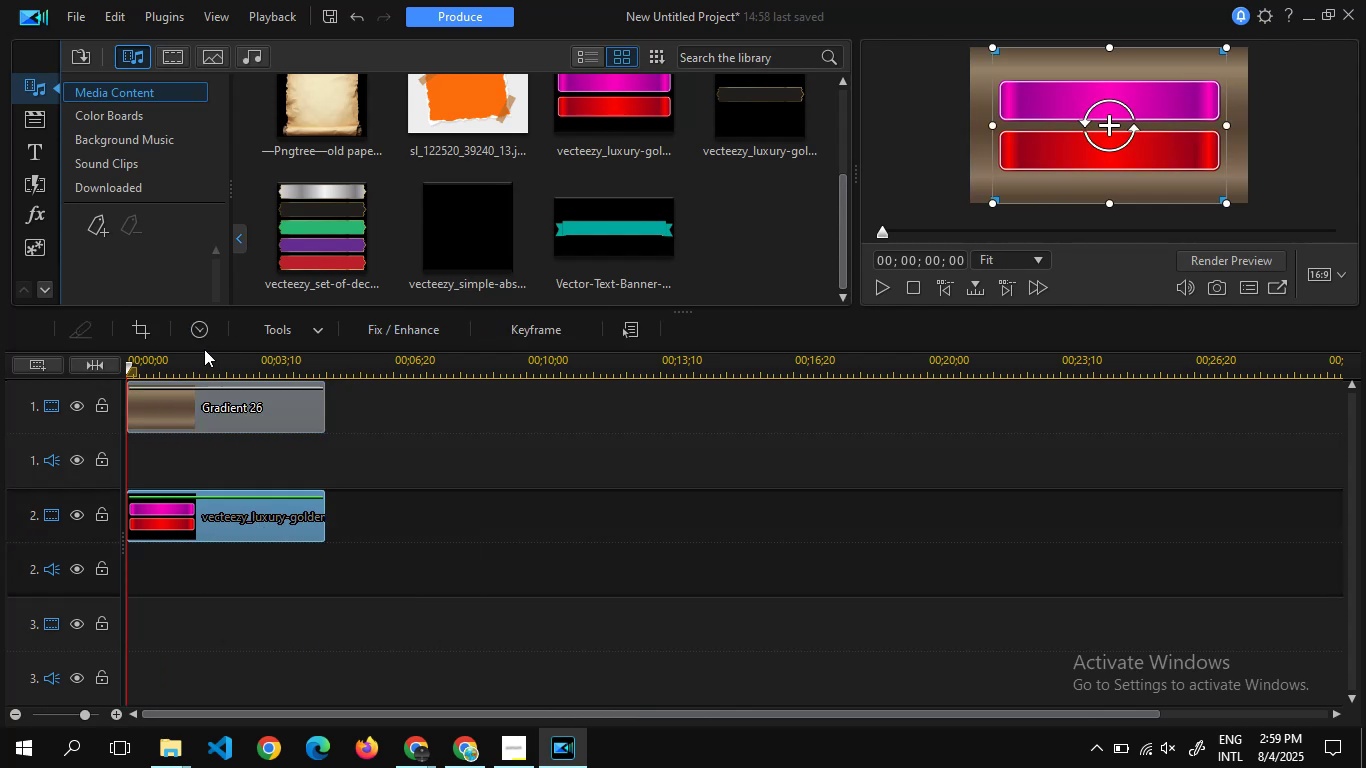 
left_click([155, 329])
 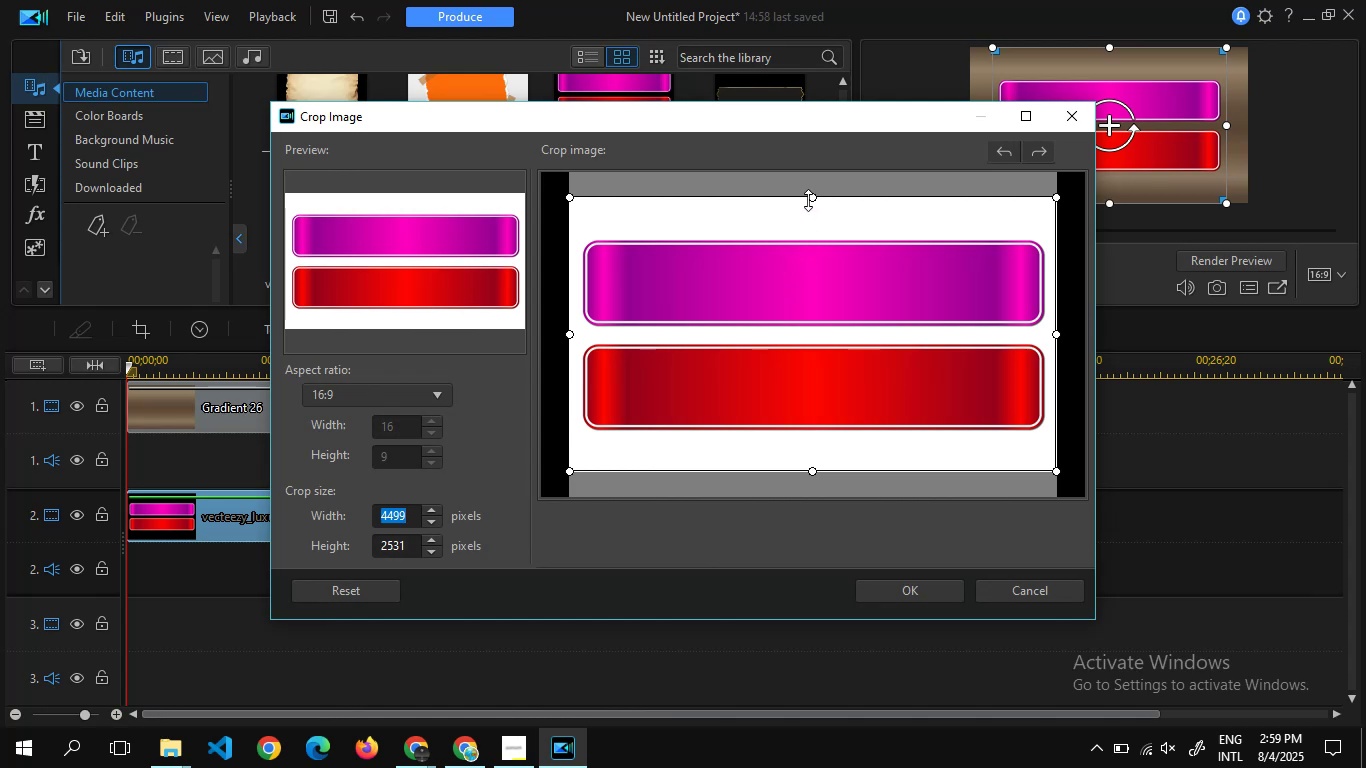 
wait(9.24)
 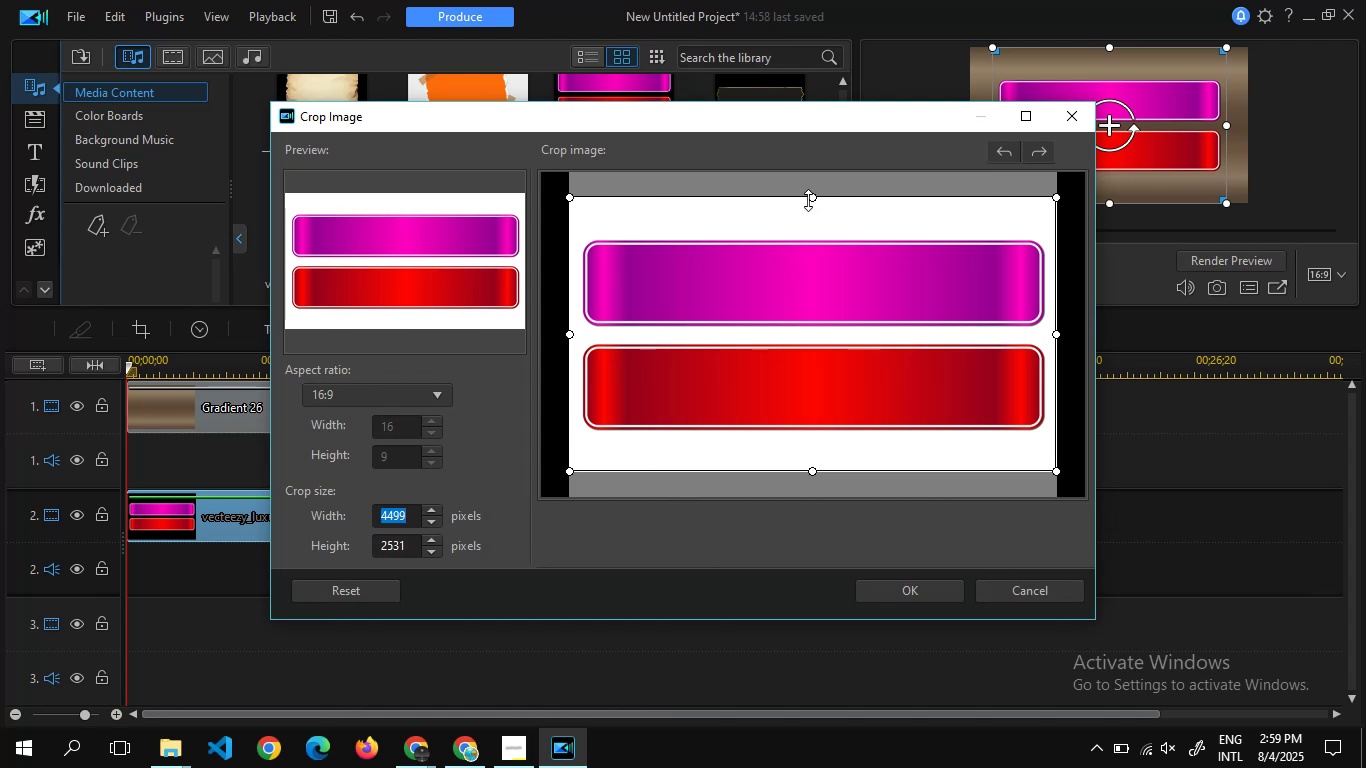 
left_click([397, 396])
 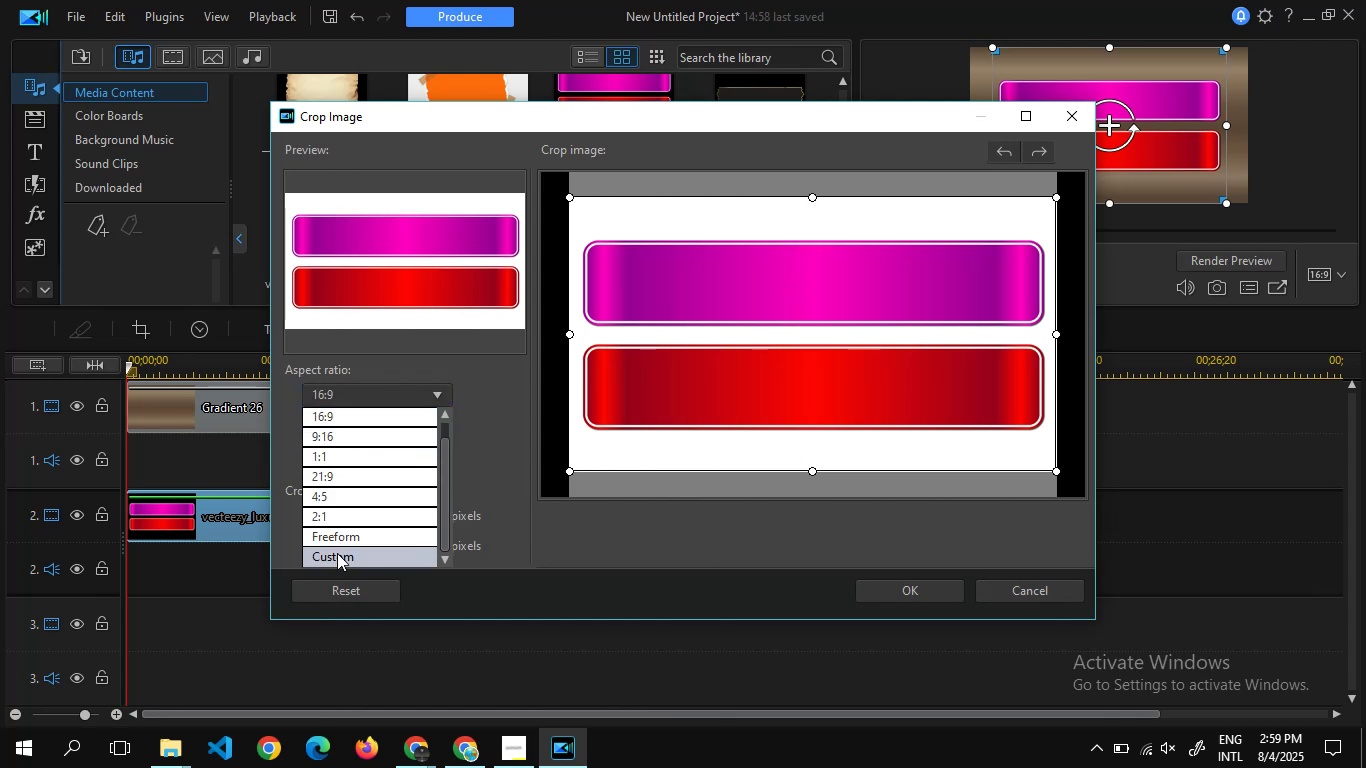 
left_click([337, 554])
 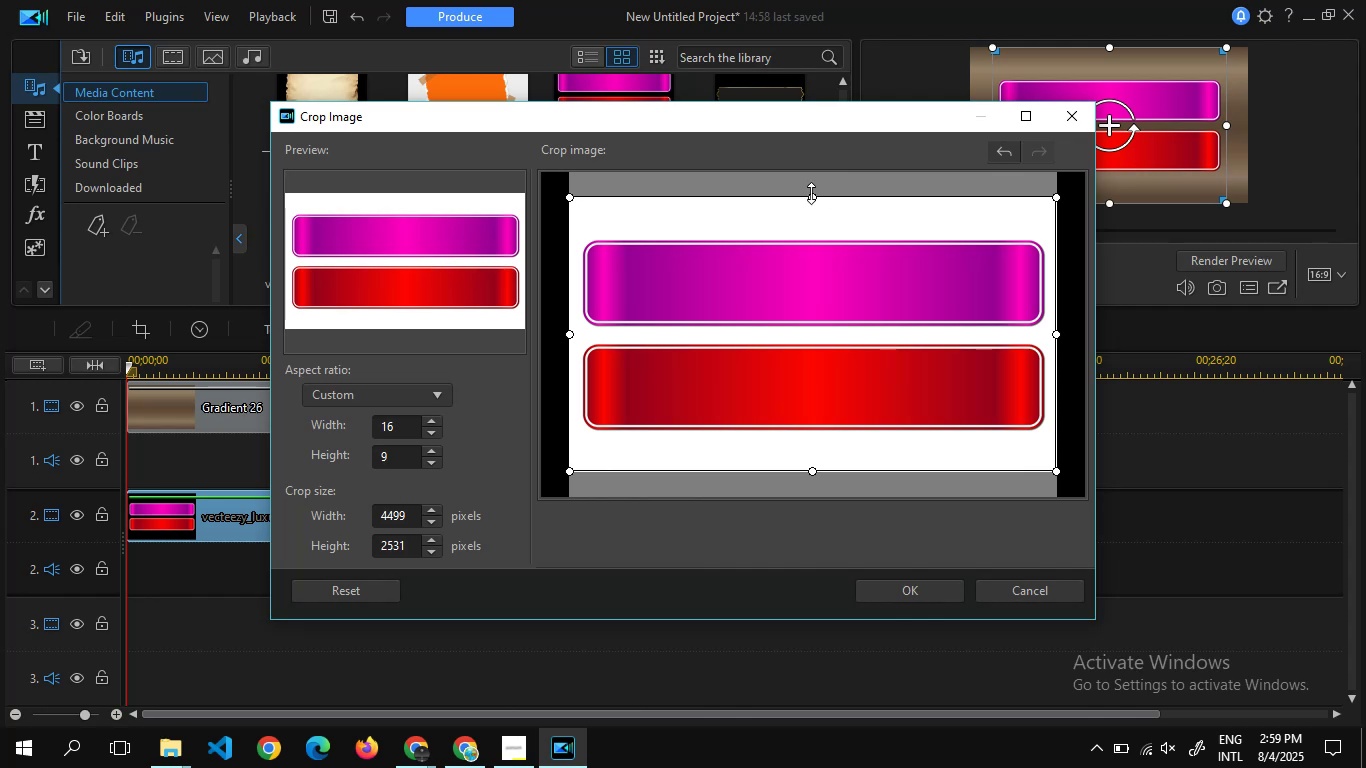 
left_click_drag(start_coordinate=[811, 193], to_coordinate=[751, 330])
 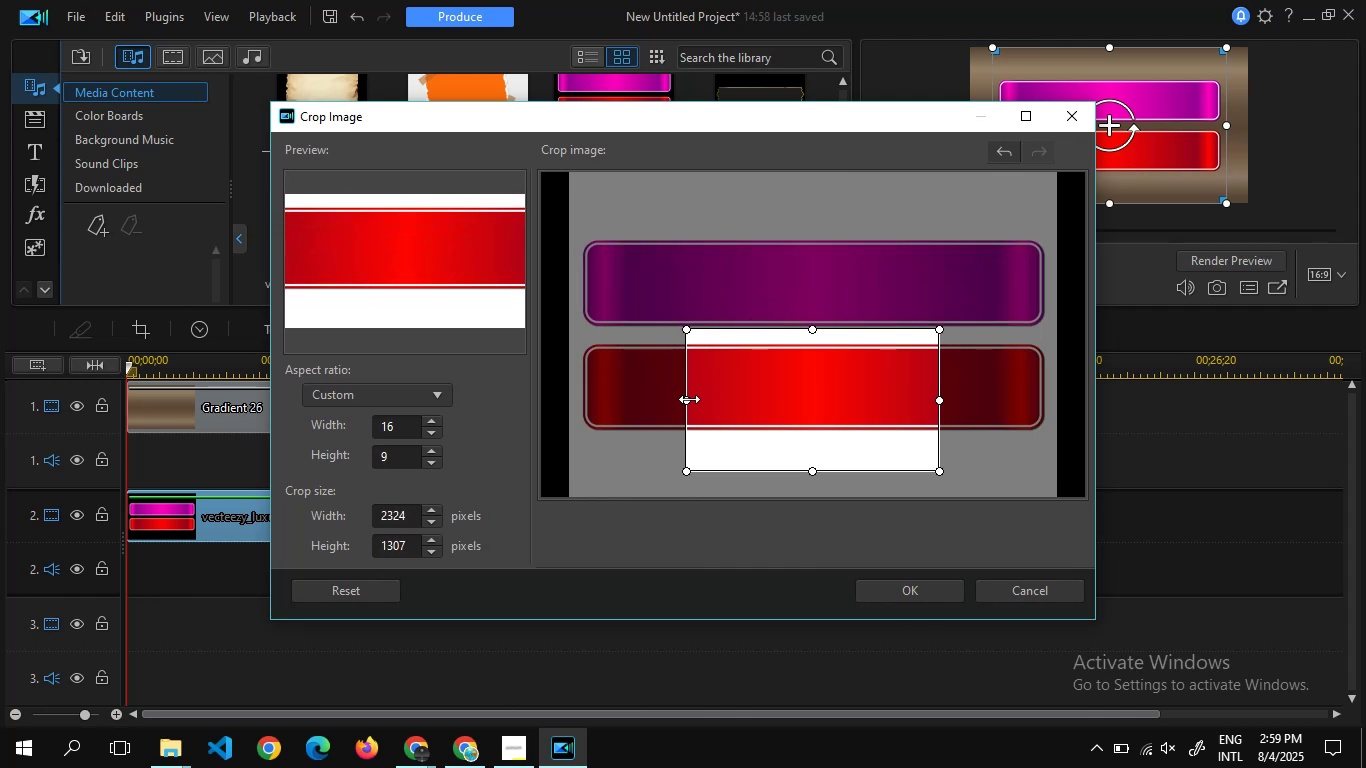 
left_click_drag(start_coordinate=[689, 398], to_coordinate=[514, 408])
 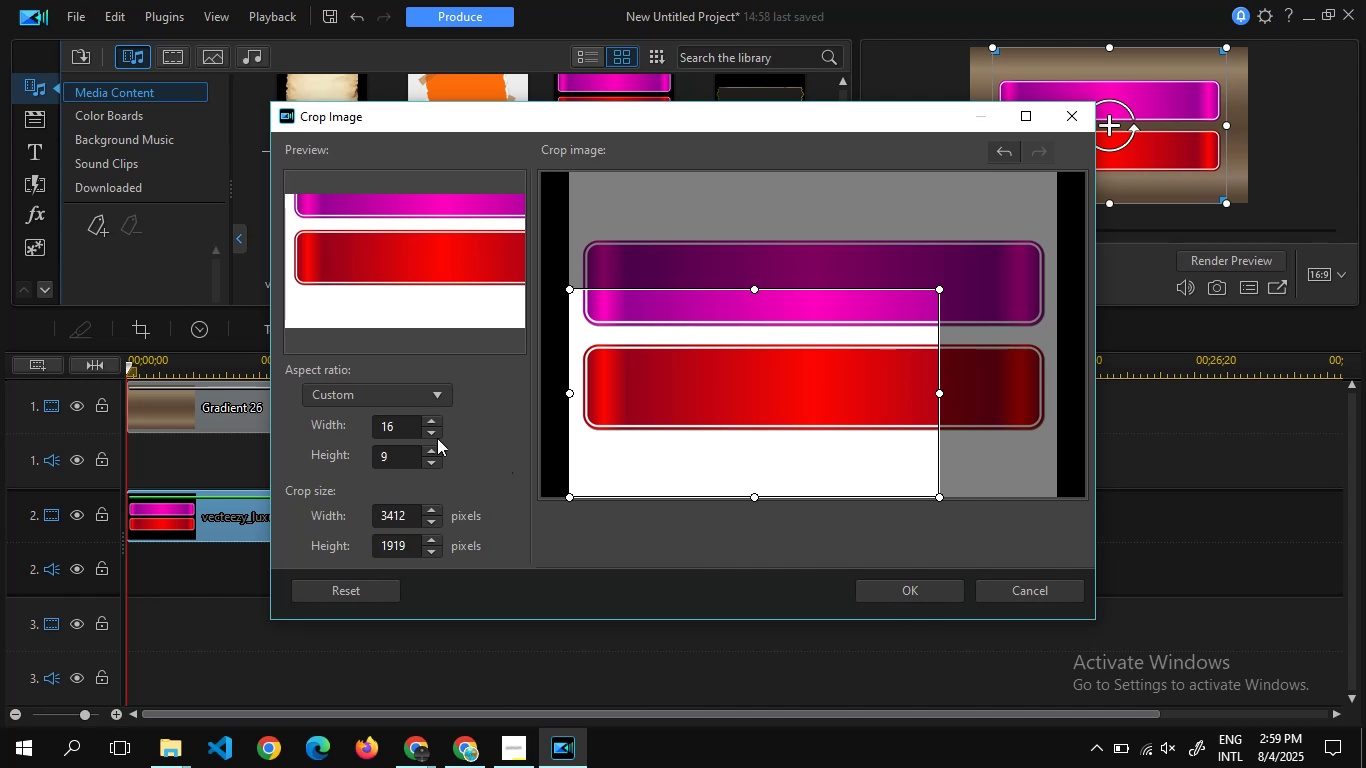 
wait(6.63)
 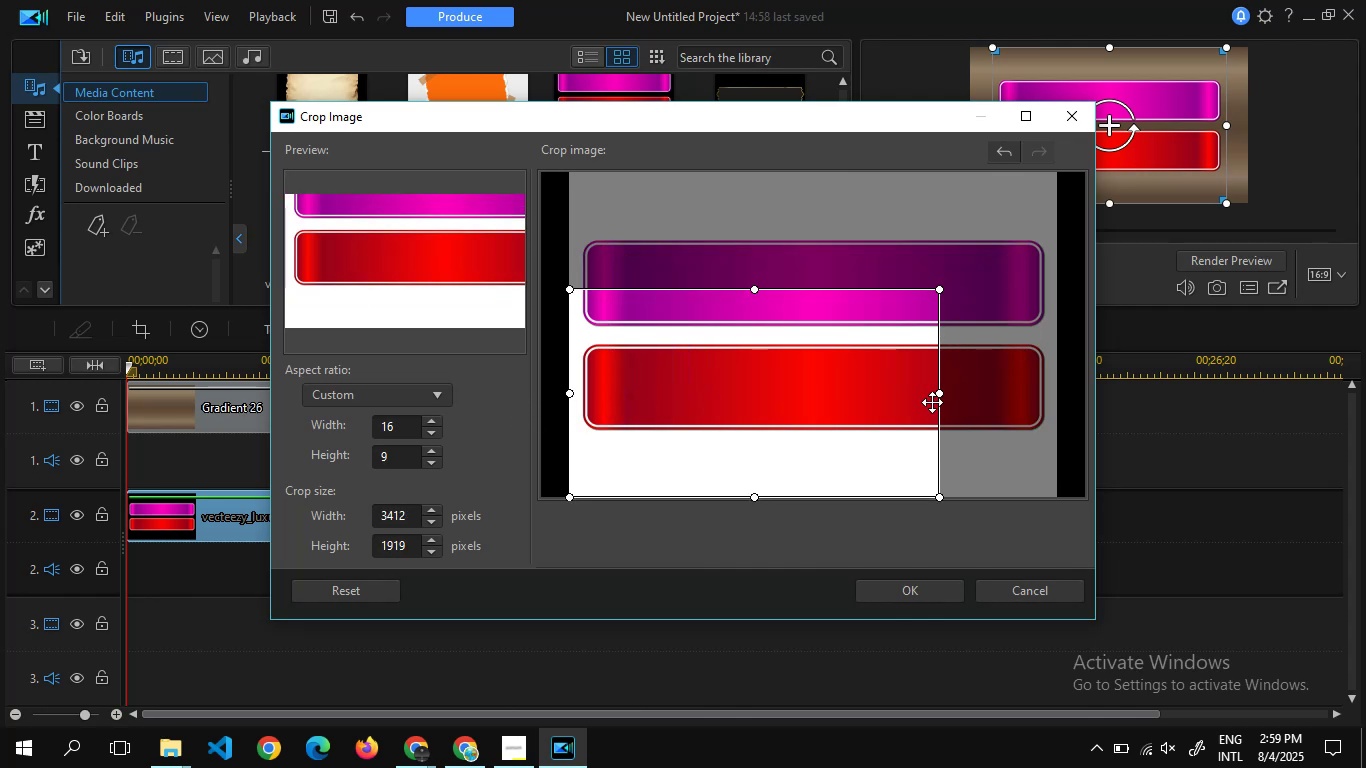 
left_click([424, 405])
 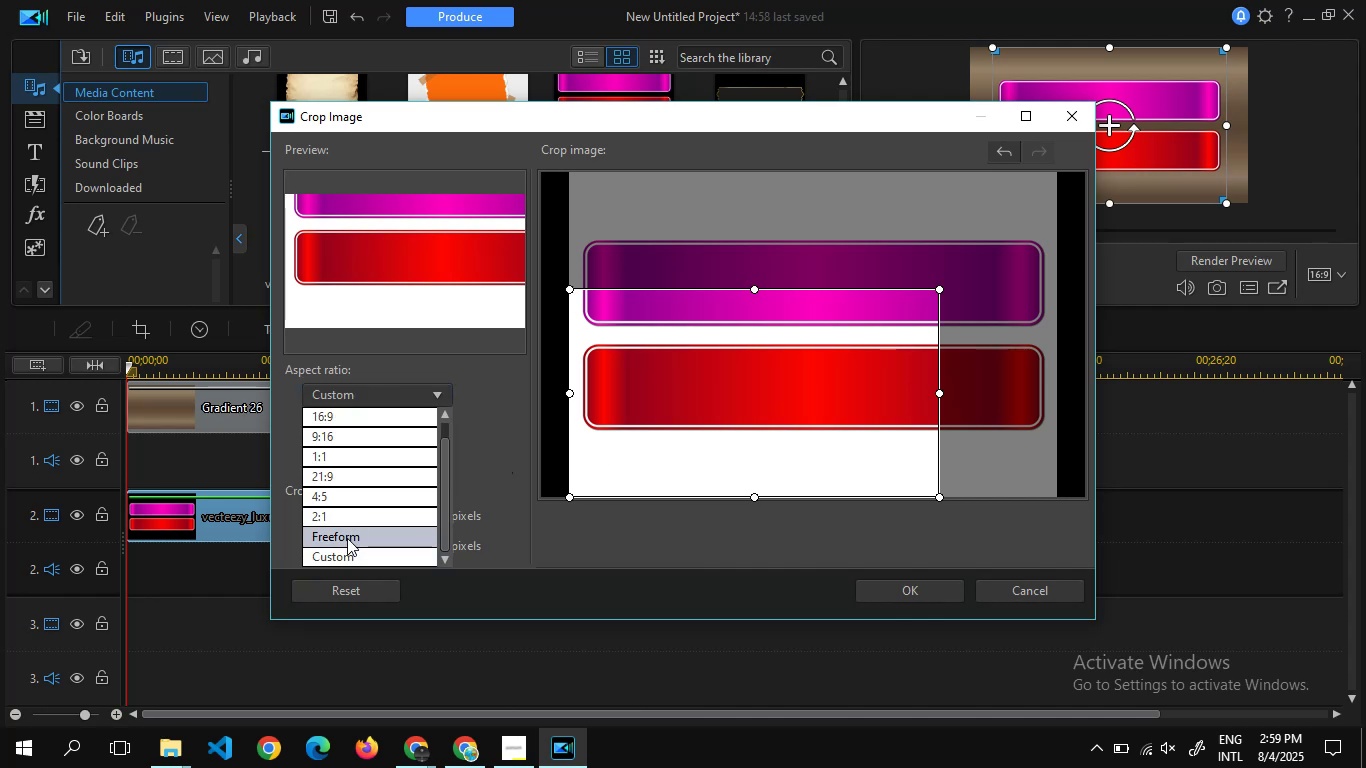 
left_click([347, 538])
 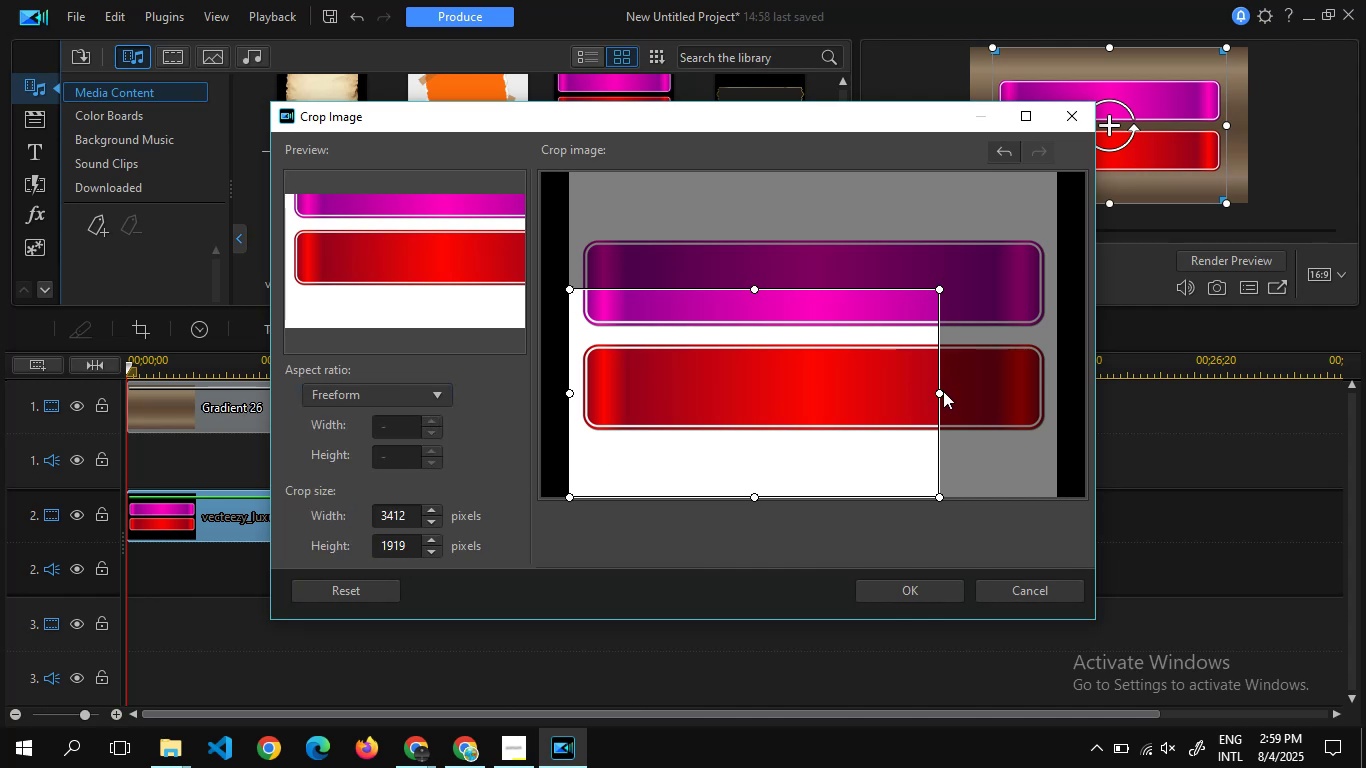 
left_click_drag(start_coordinate=[937, 395], to_coordinate=[1111, 363])
 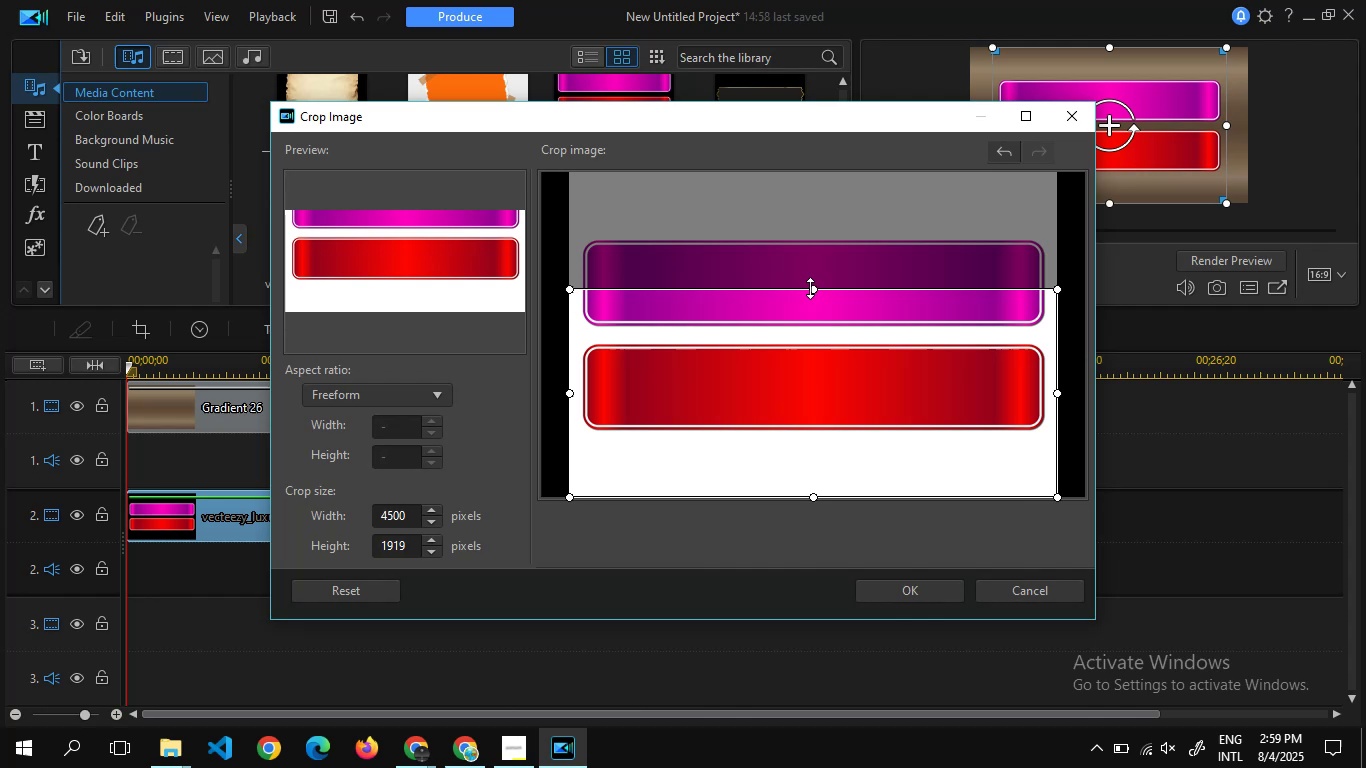 
left_click_drag(start_coordinate=[813, 288], to_coordinate=[813, 333])
 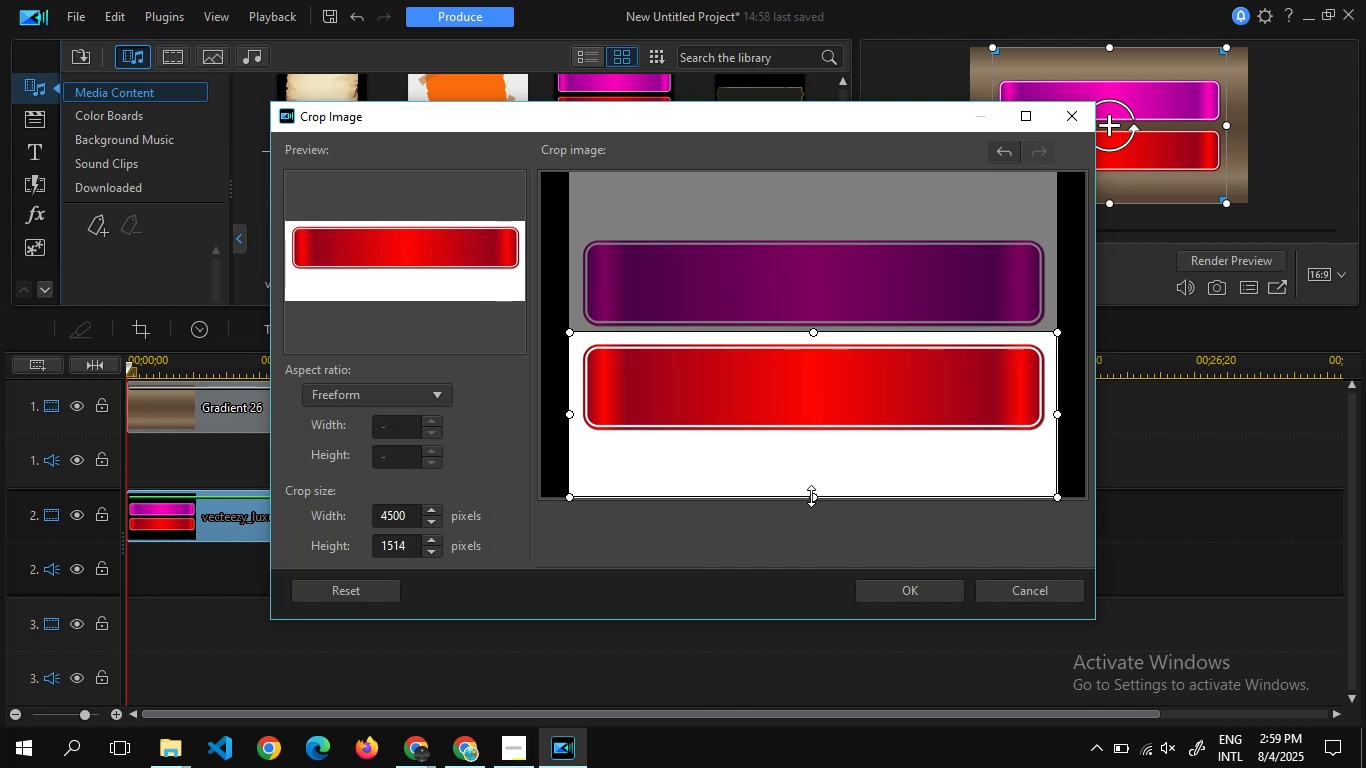 
left_click_drag(start_coordinate=[811, 494], to_coordinate=[812, 445])
 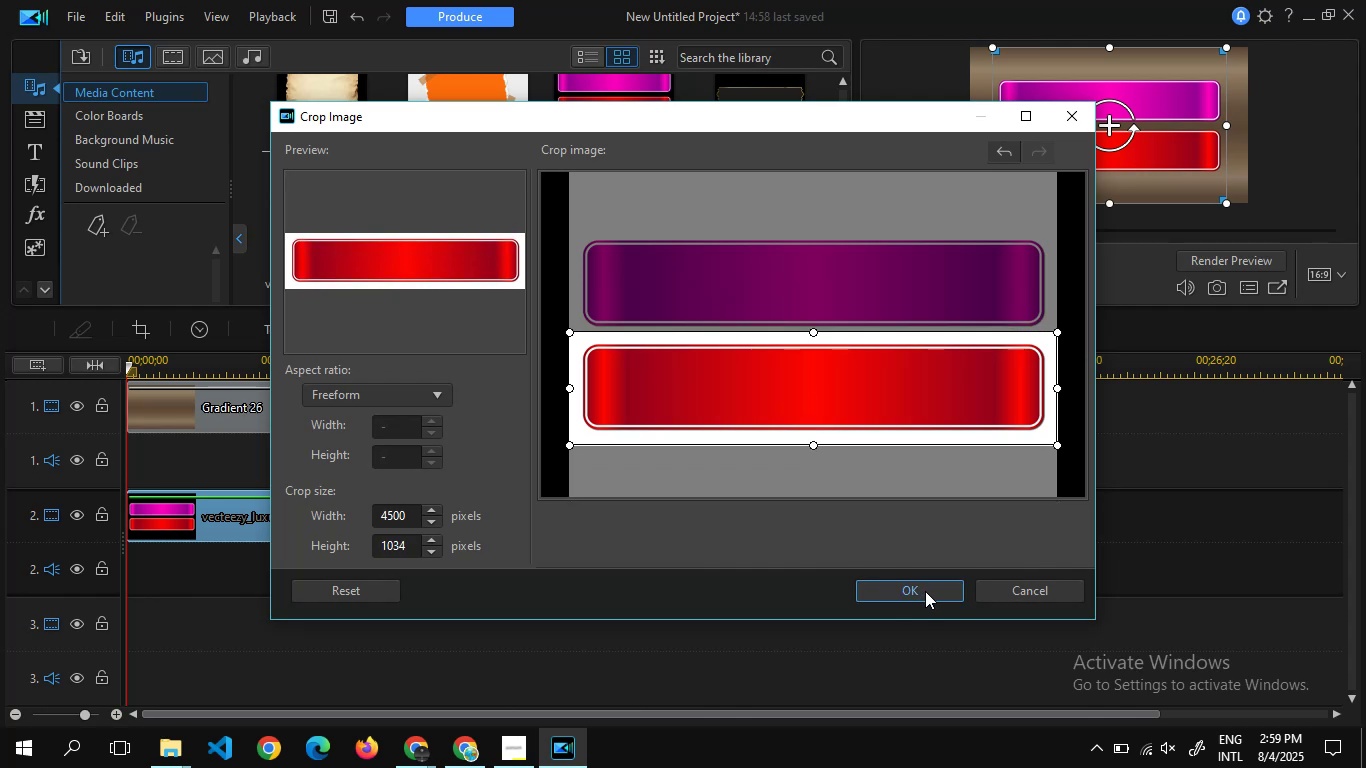 
left_click([925, 591])
 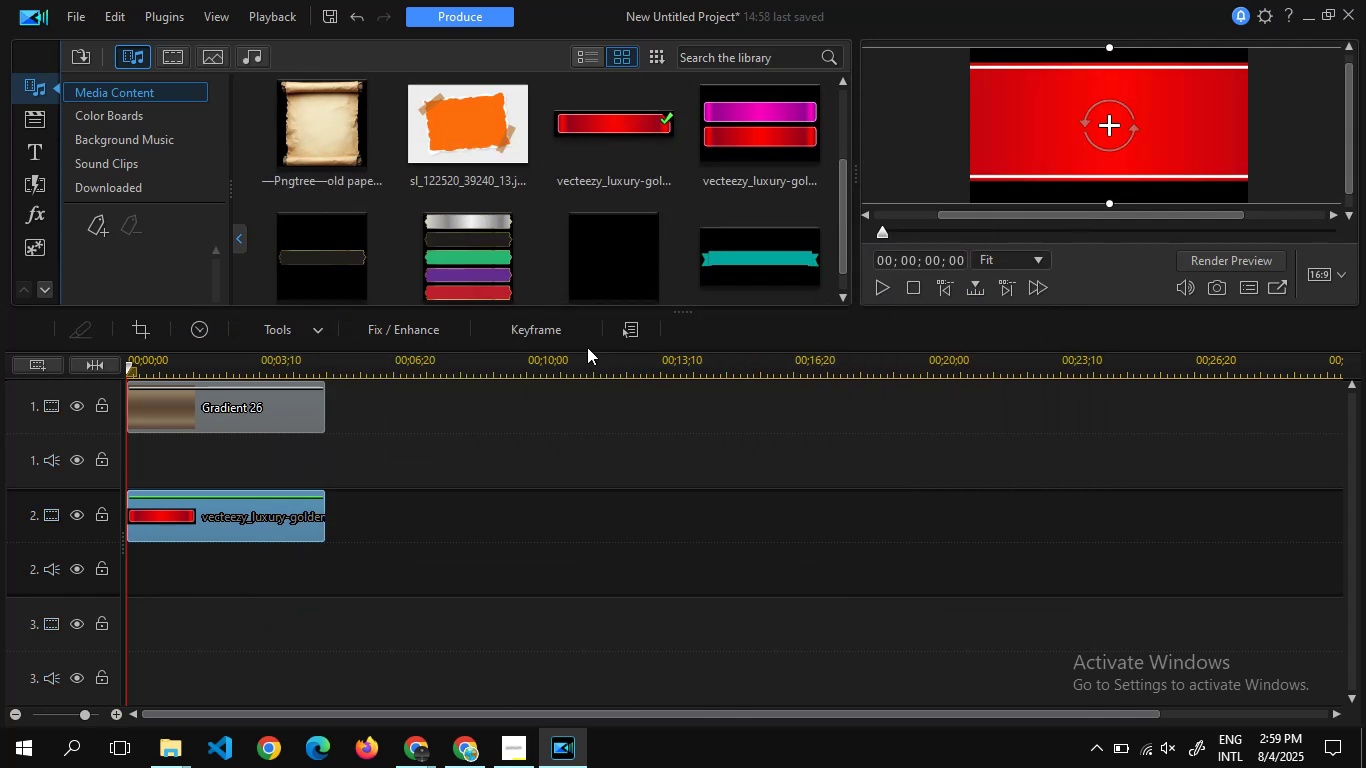 
left_click([201, 524])
 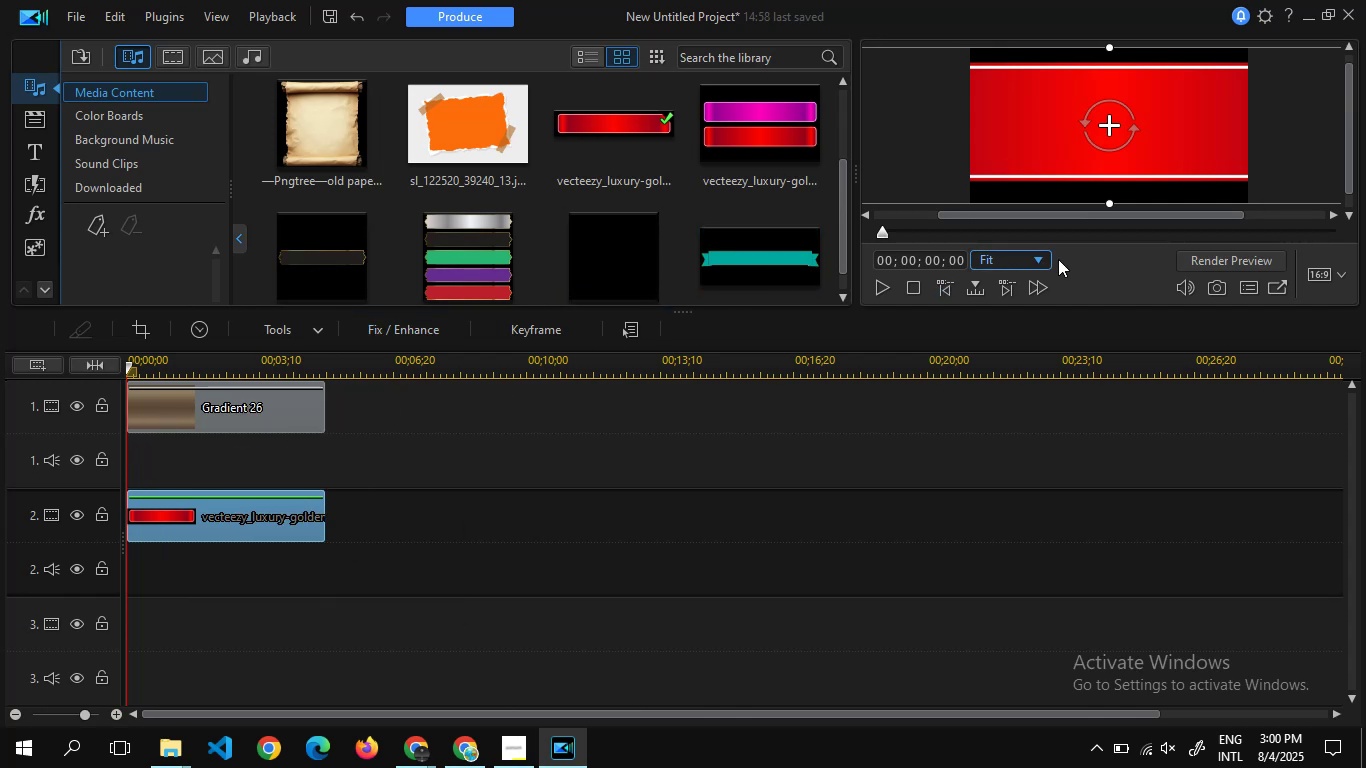 
wait(6.42)
 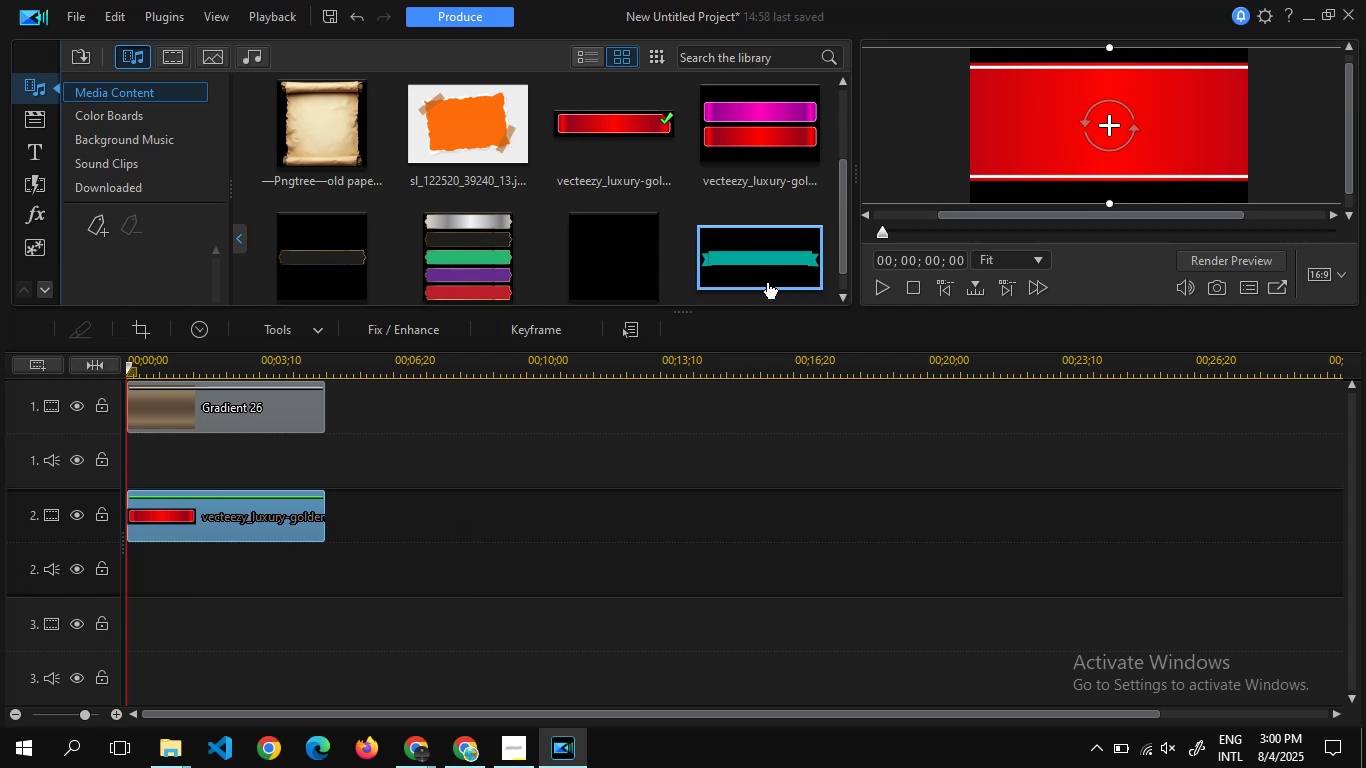 
left_click([1041, 260])
 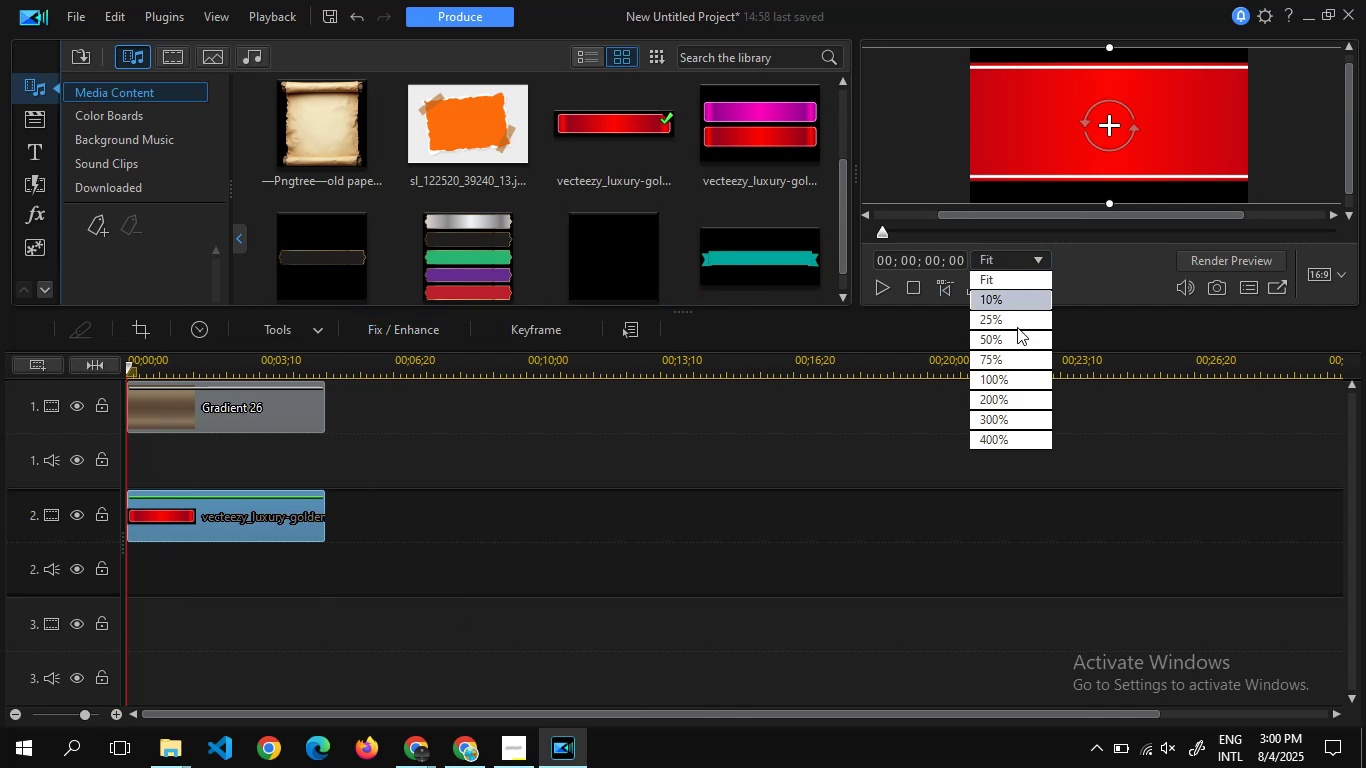 
left_click([1016, 345])
 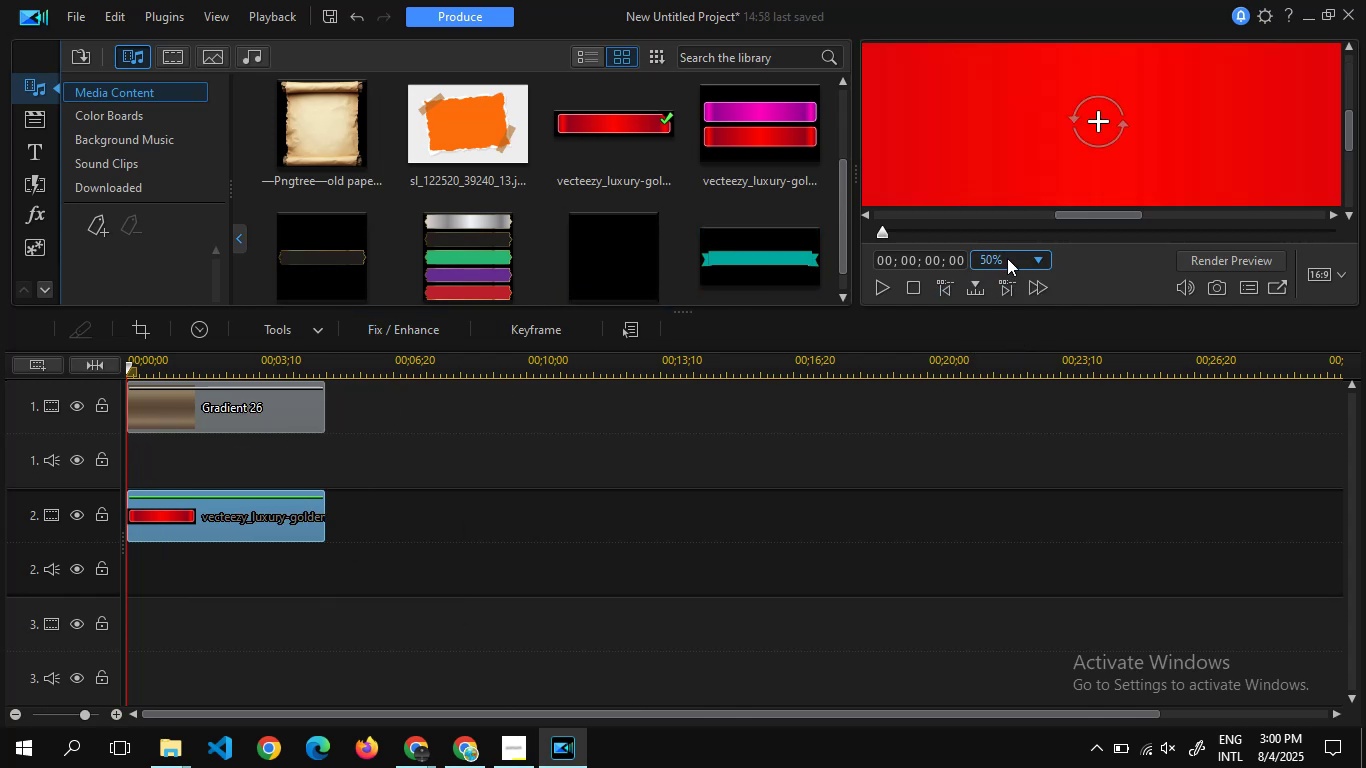 
left_click([1007, 258])
 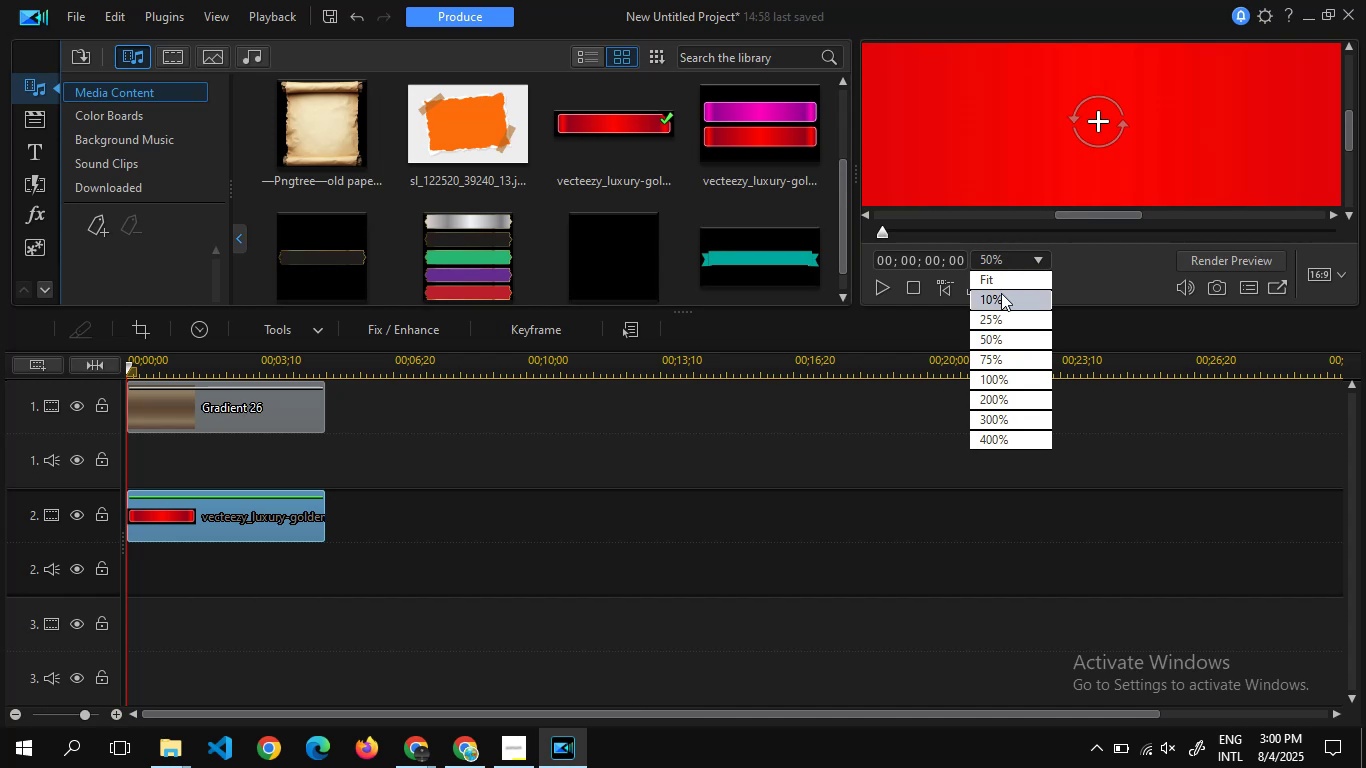 
left_click([1001, 293])
 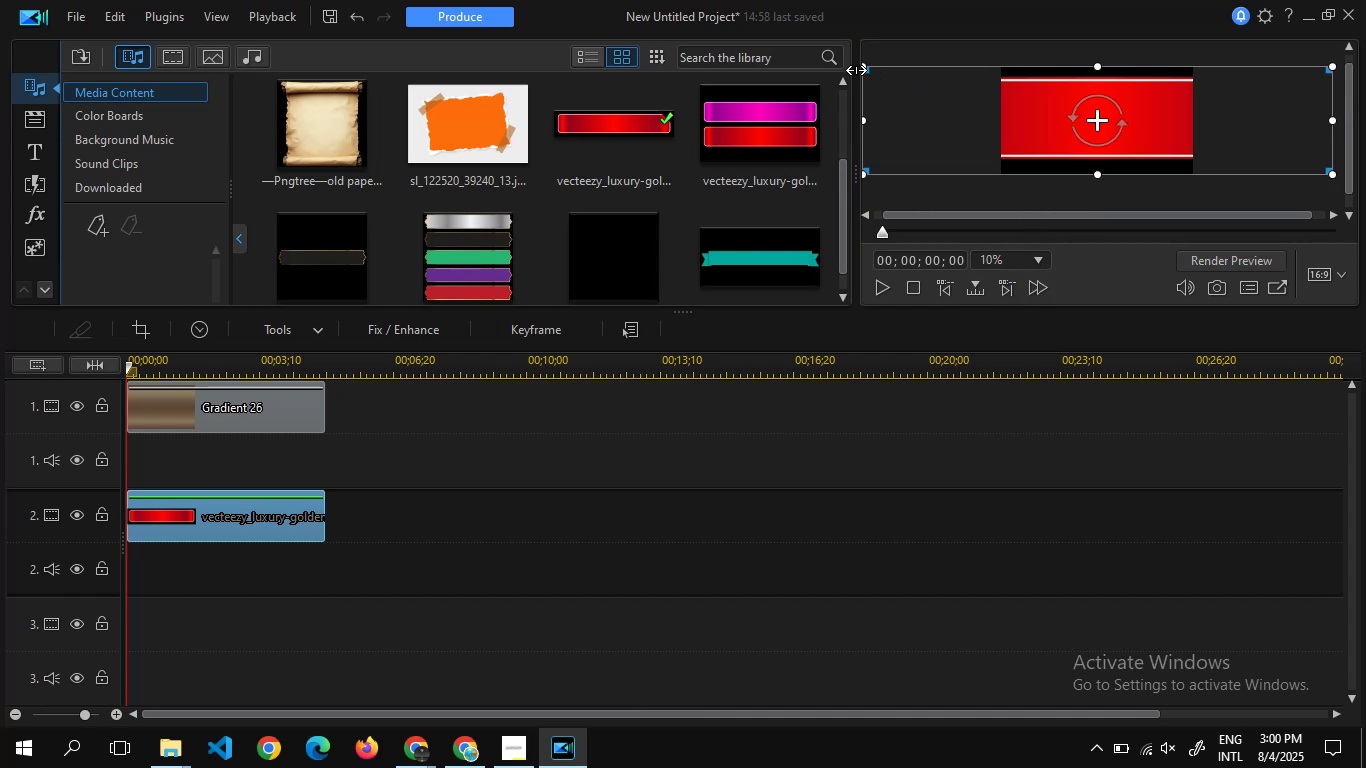 
left_click([209, 411])
 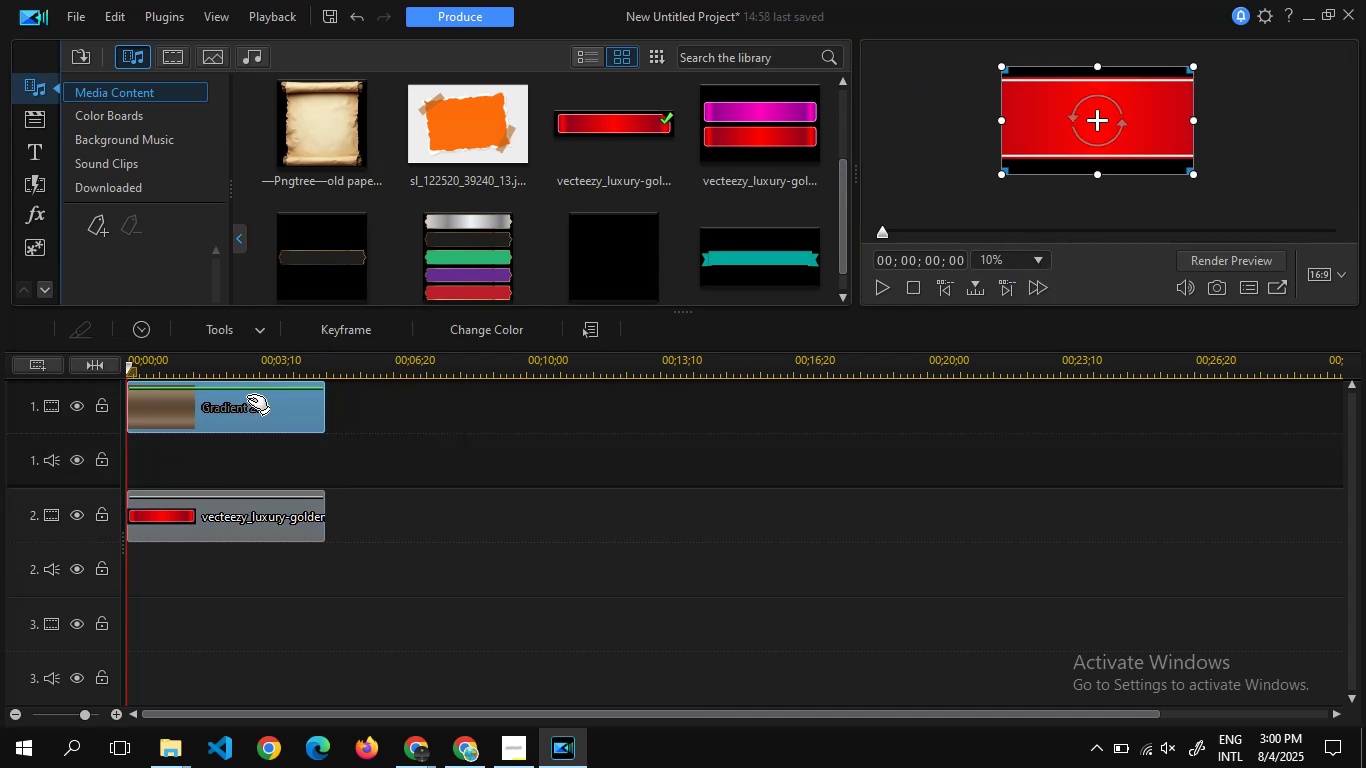 
left_click([240, 397])
 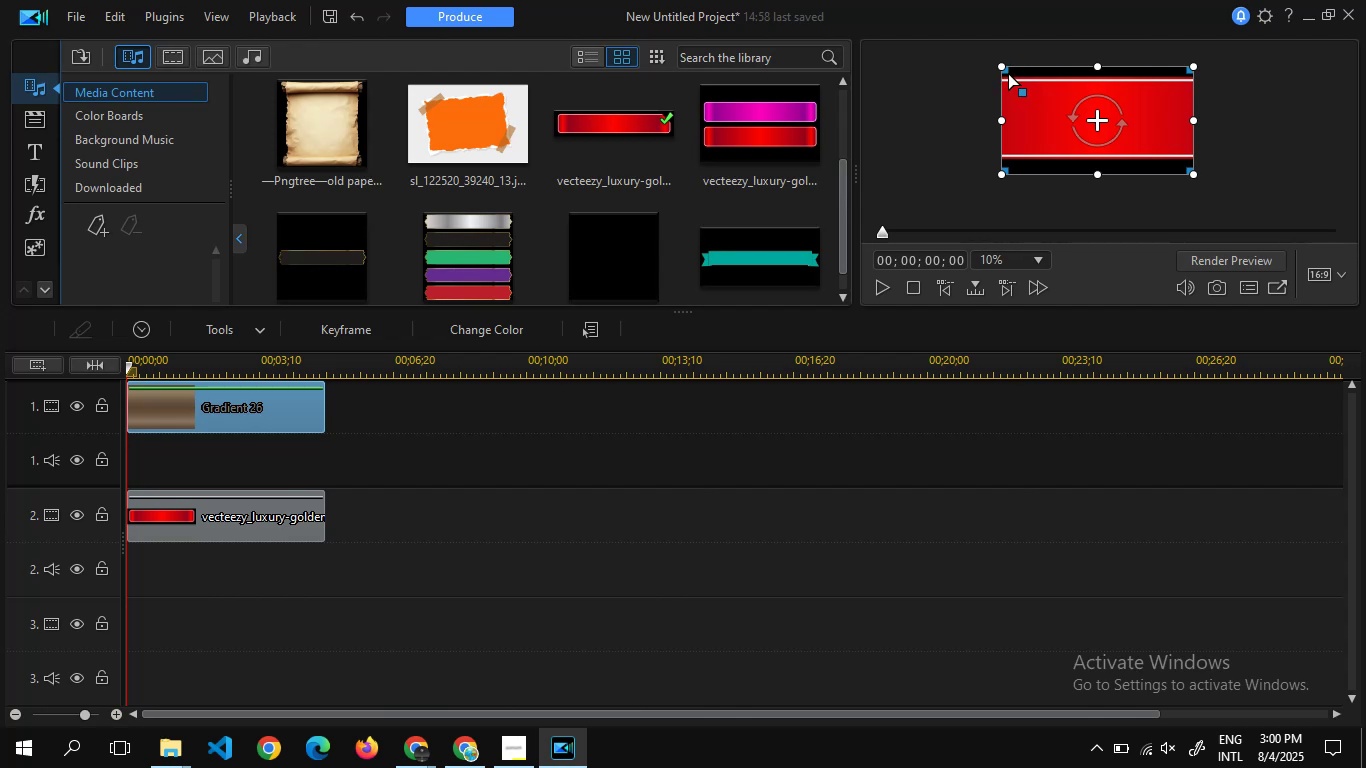 
left_click_drag(start_coordinate=[1004, 66], to_coordinate=[1058, 89])
 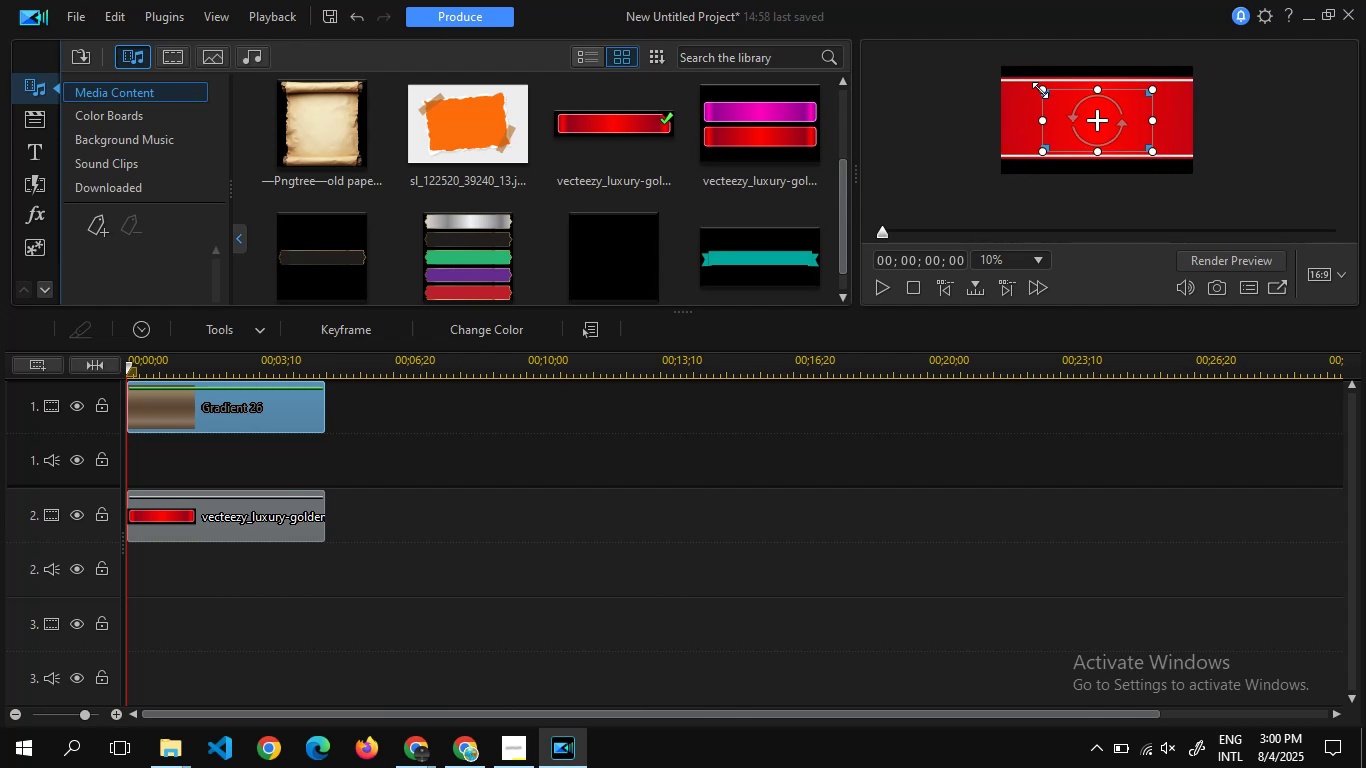 
left_click_drag(start_coordinate=[1042, 90], to_coordinate=[997, 76])
 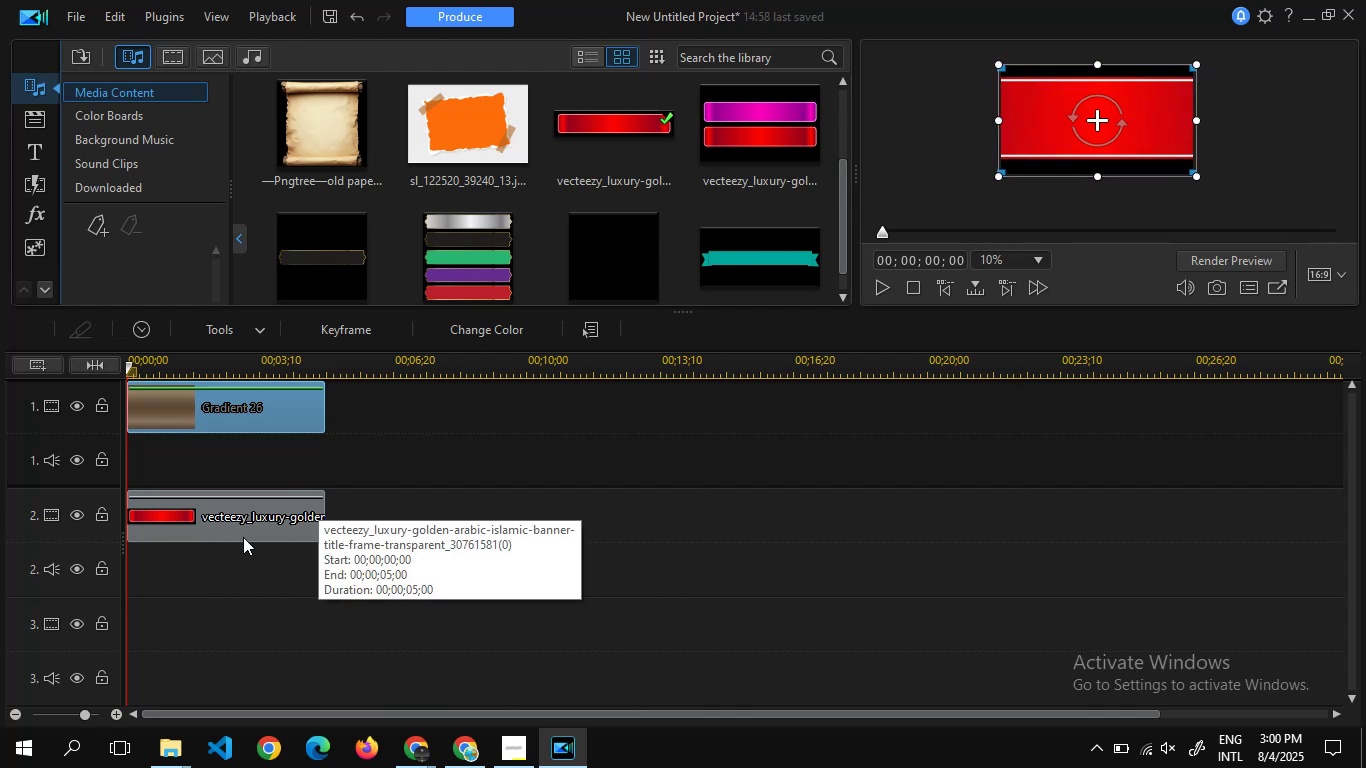 
left_click([243, 537])
 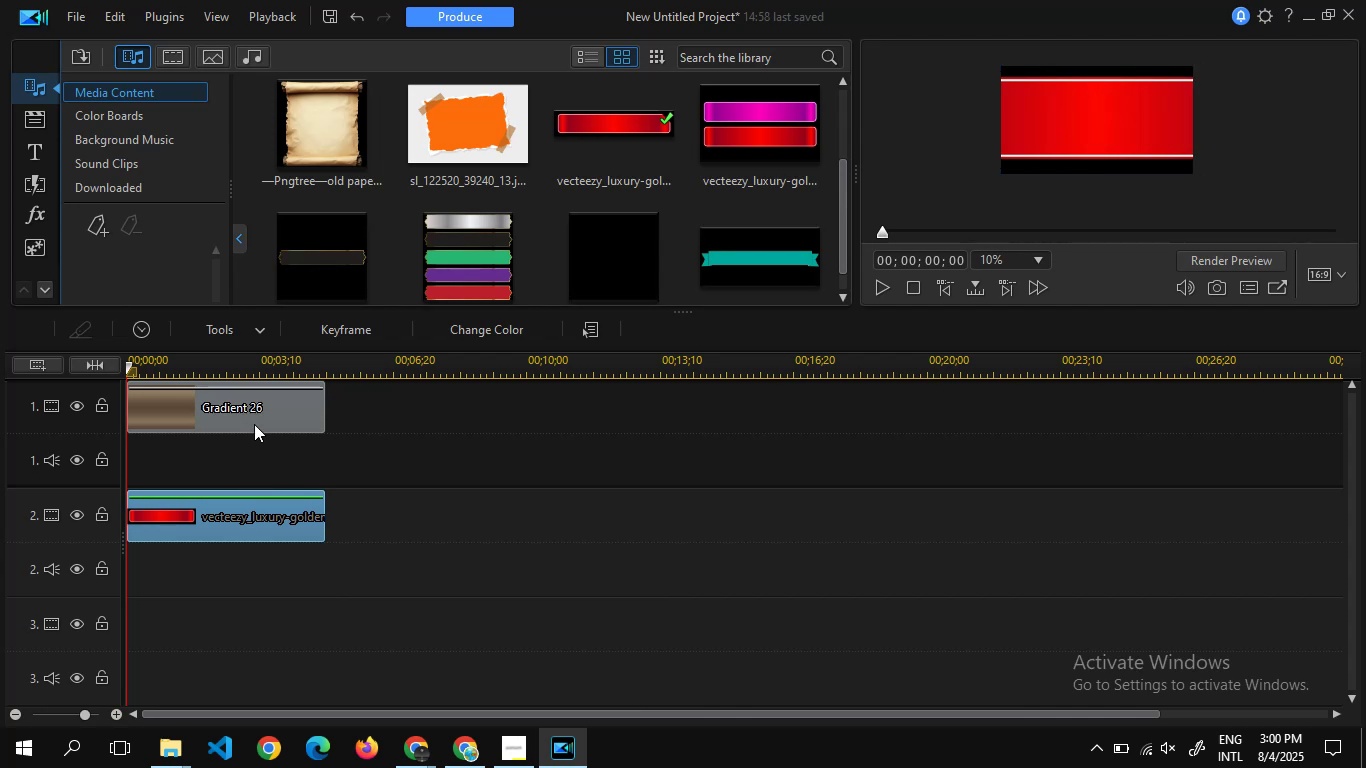 
left_click([254, 424])
 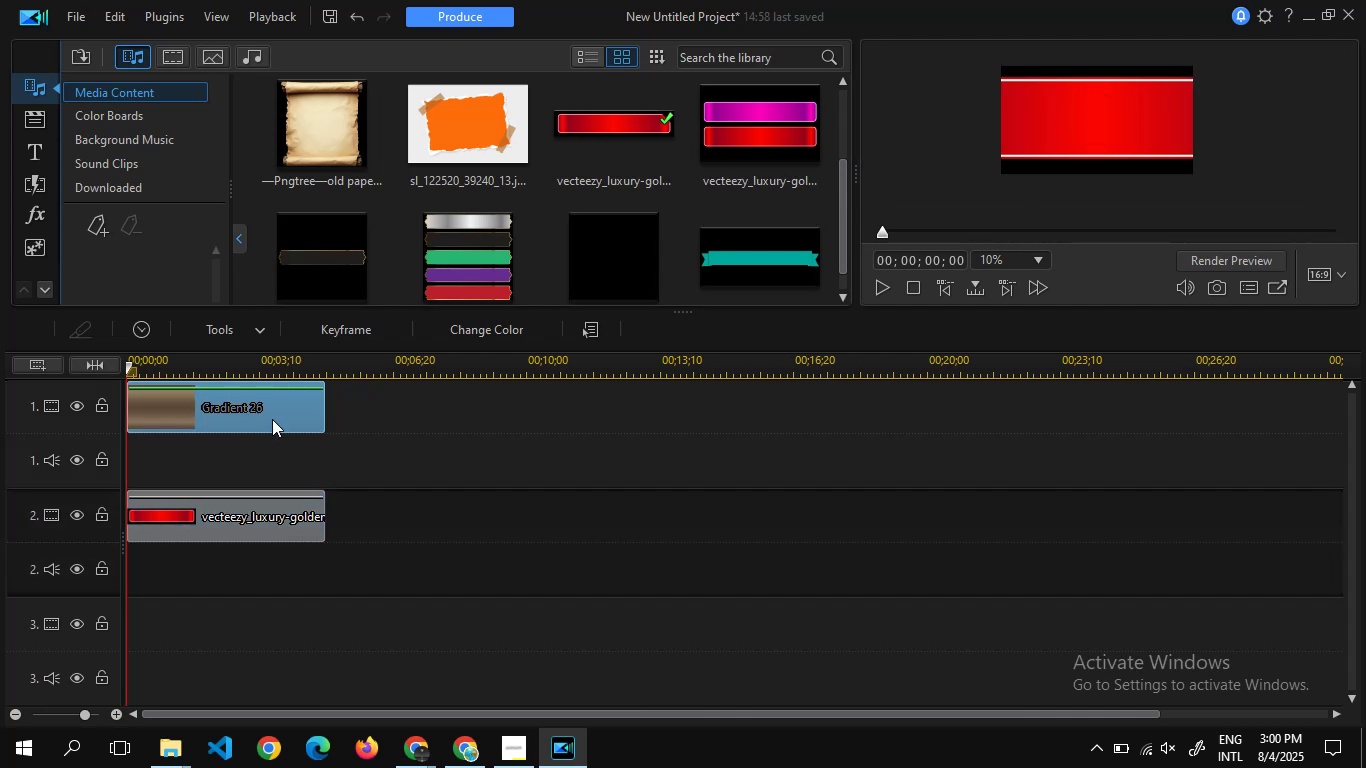 
left_click([273, 425])
 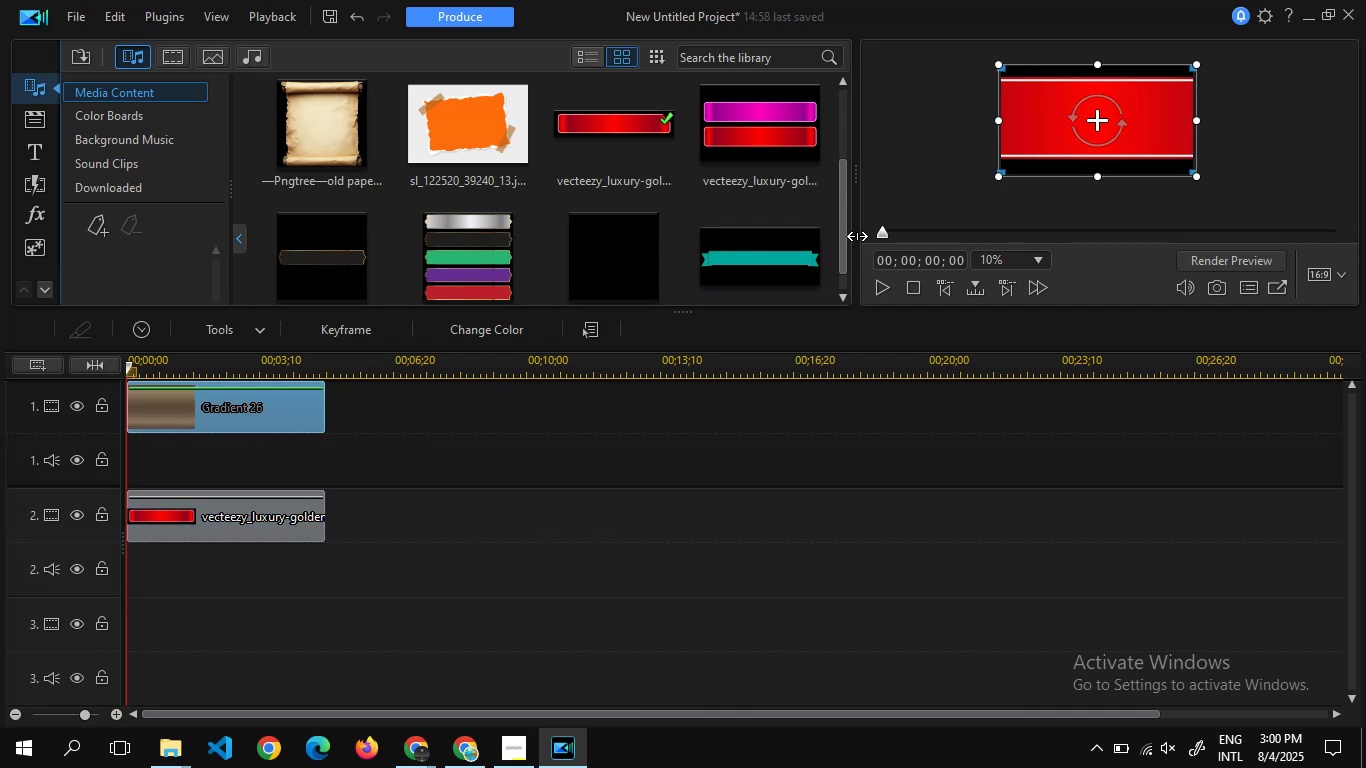 
left_click_drag(start_coordinate=[885, 230], to_coordinate=[871, 229])
 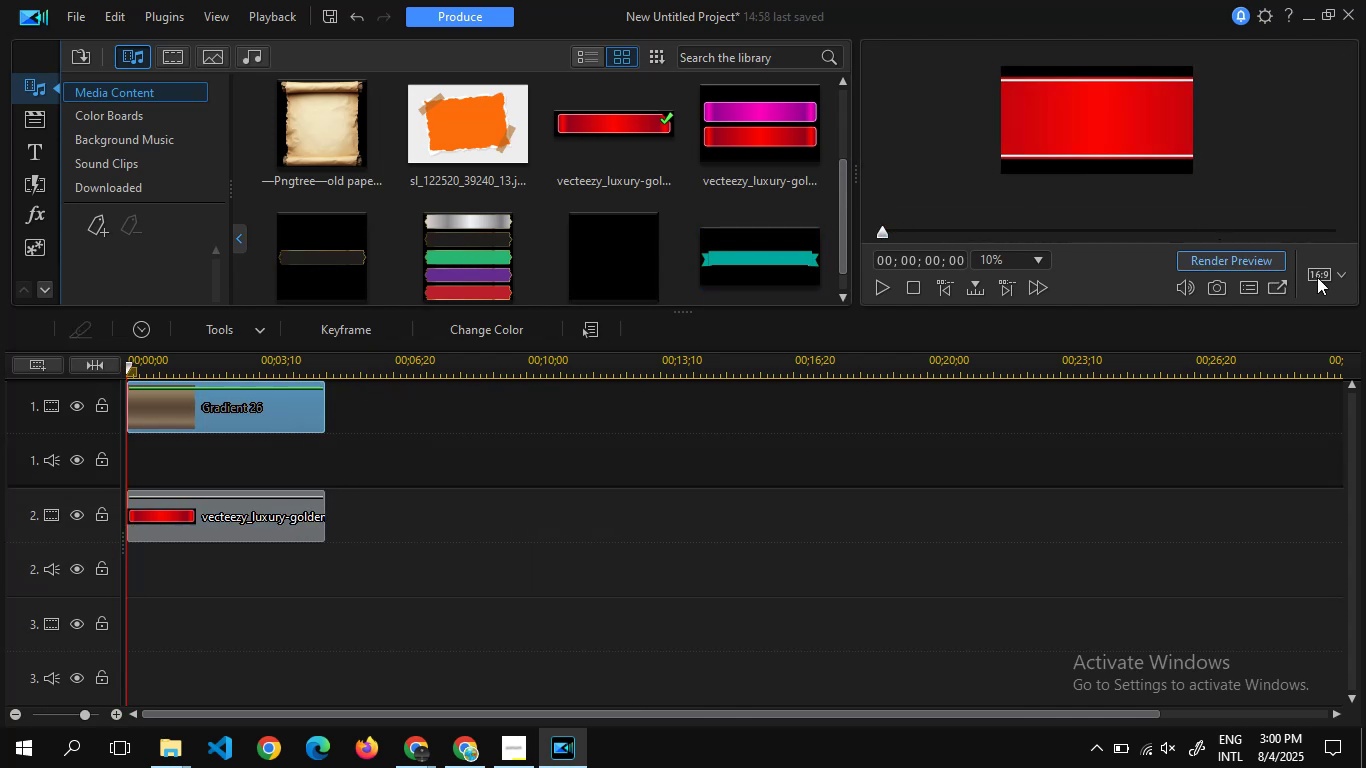 
left_click([1317, 277])
 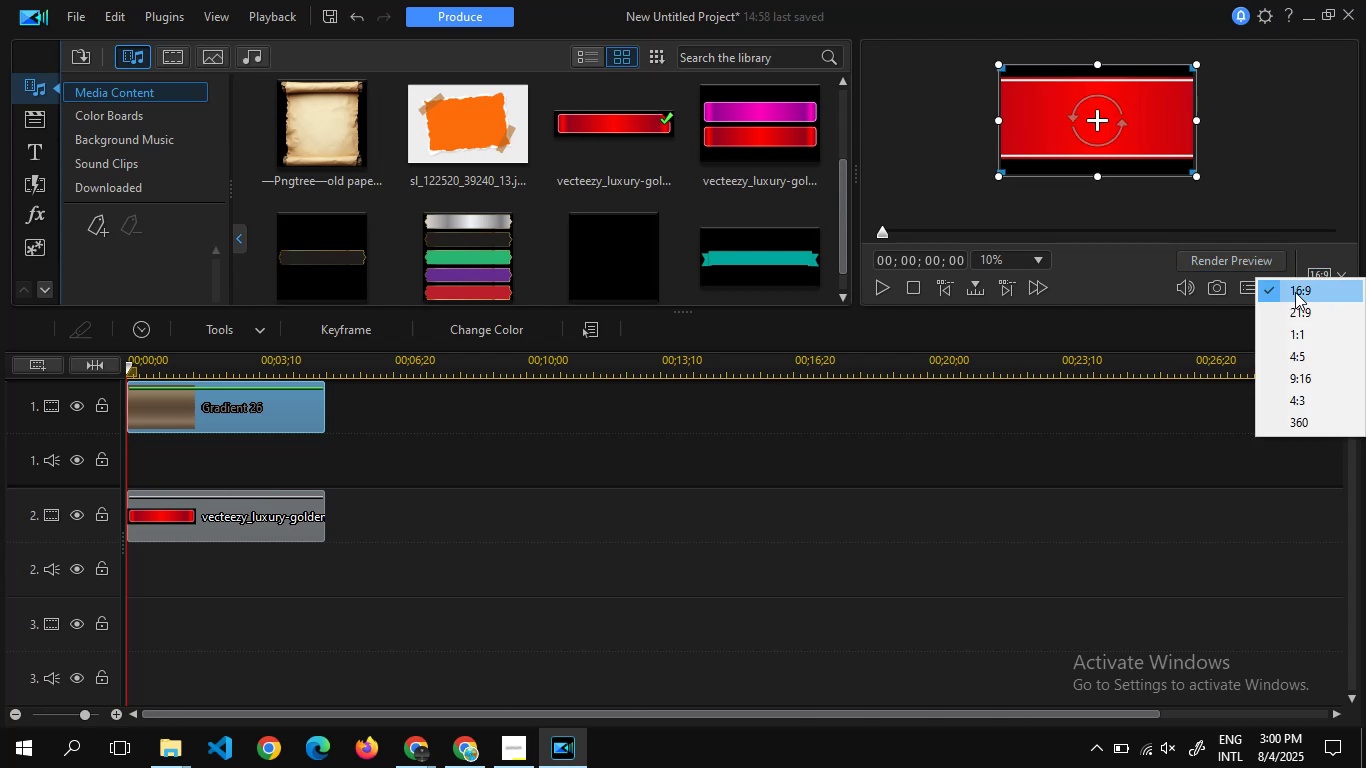 
left_click([1295, 292])
 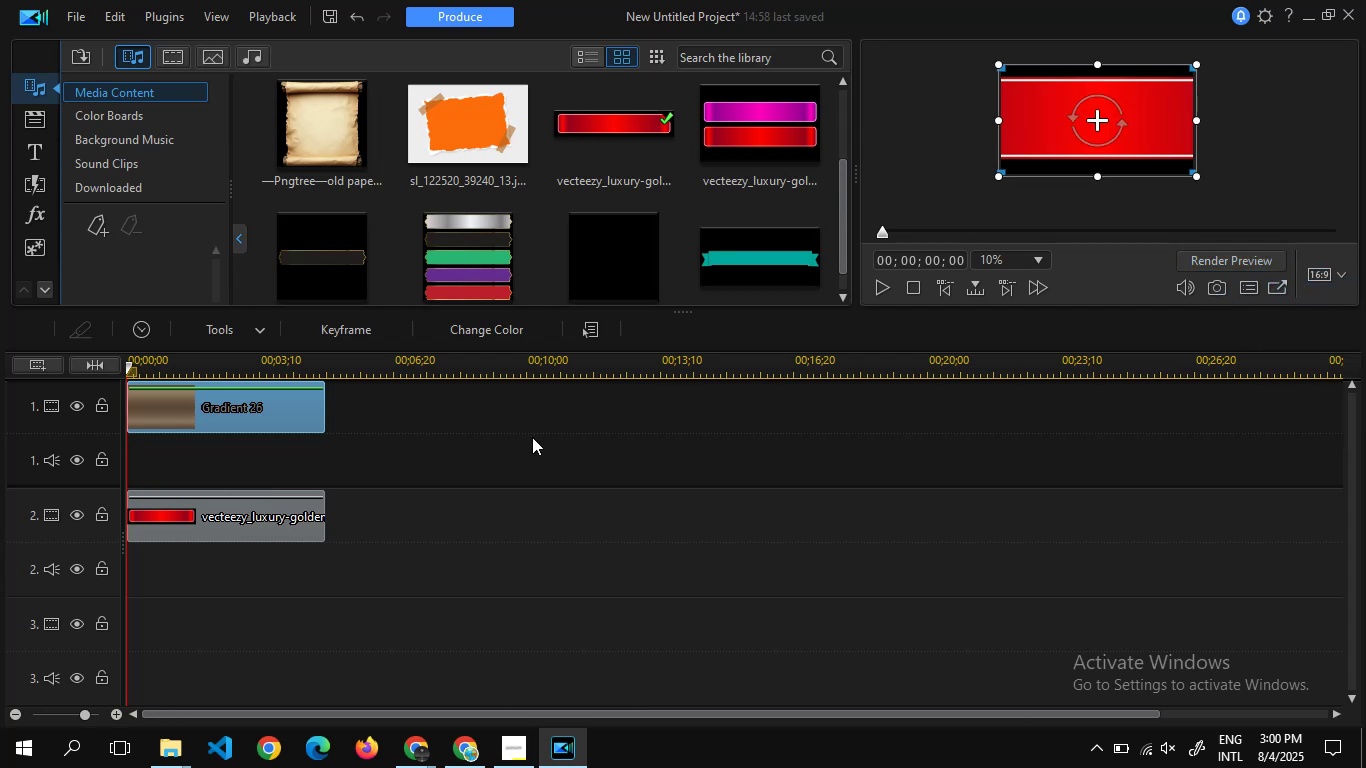 
left_click([230, 531])
 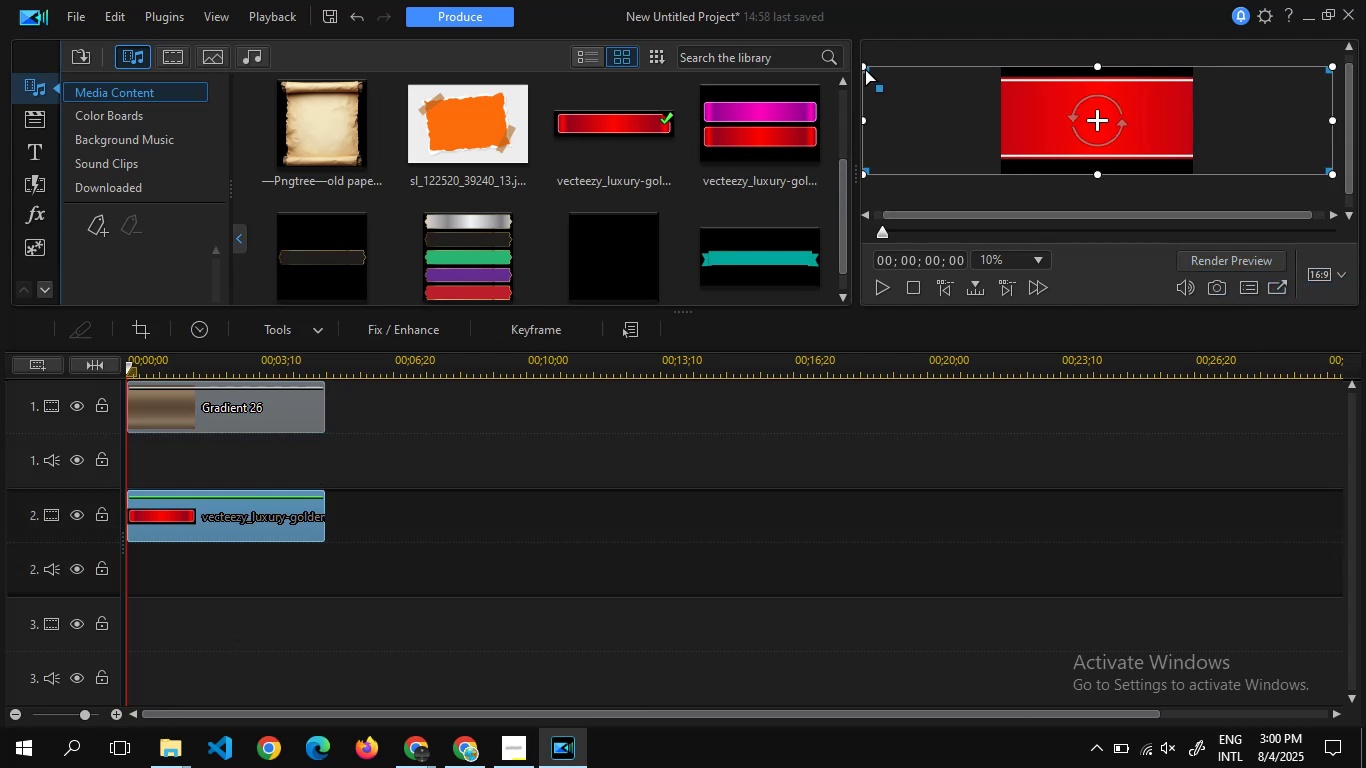 
left_click_drag(start_coordinate=[864, 67], to_coordinate=[996, 130])
 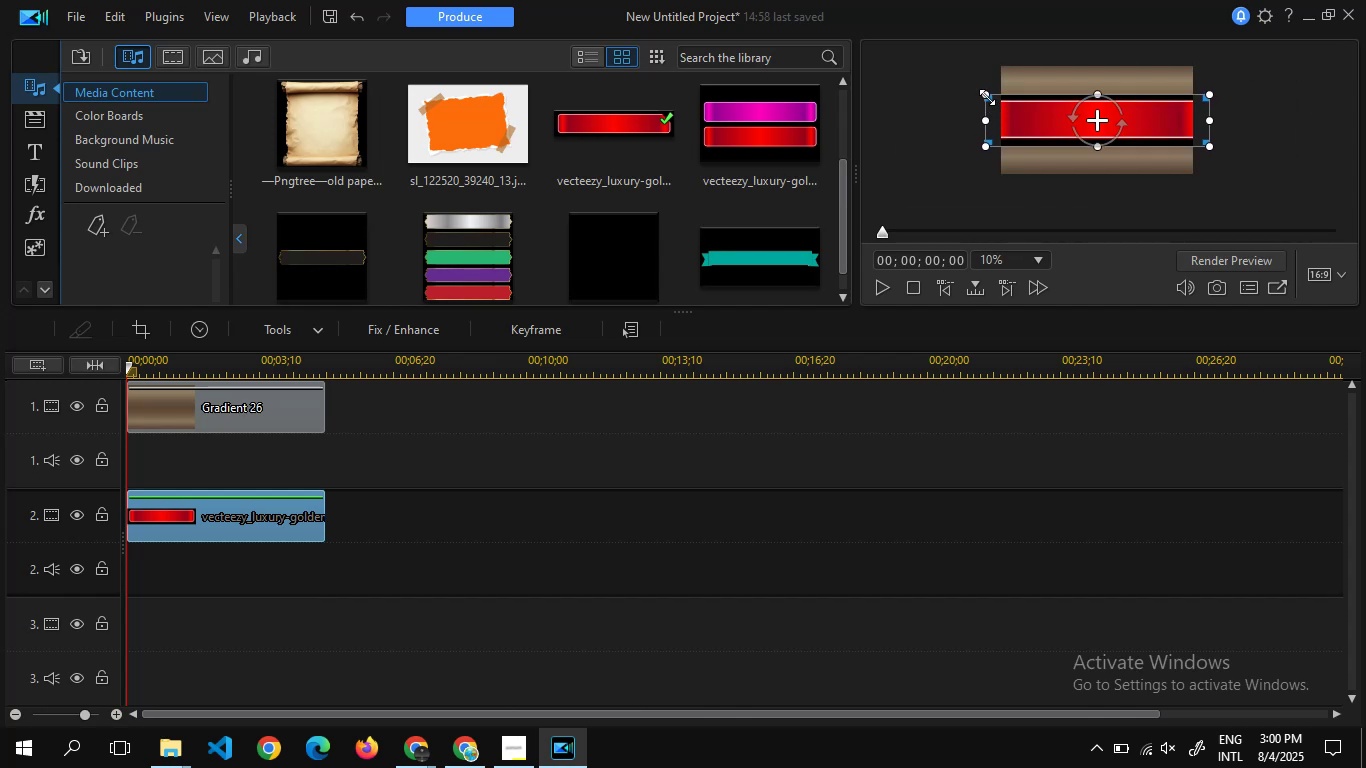 
left_click_drag(start_coordinate=[986, 96], to_coordinate=[1019, 112])
 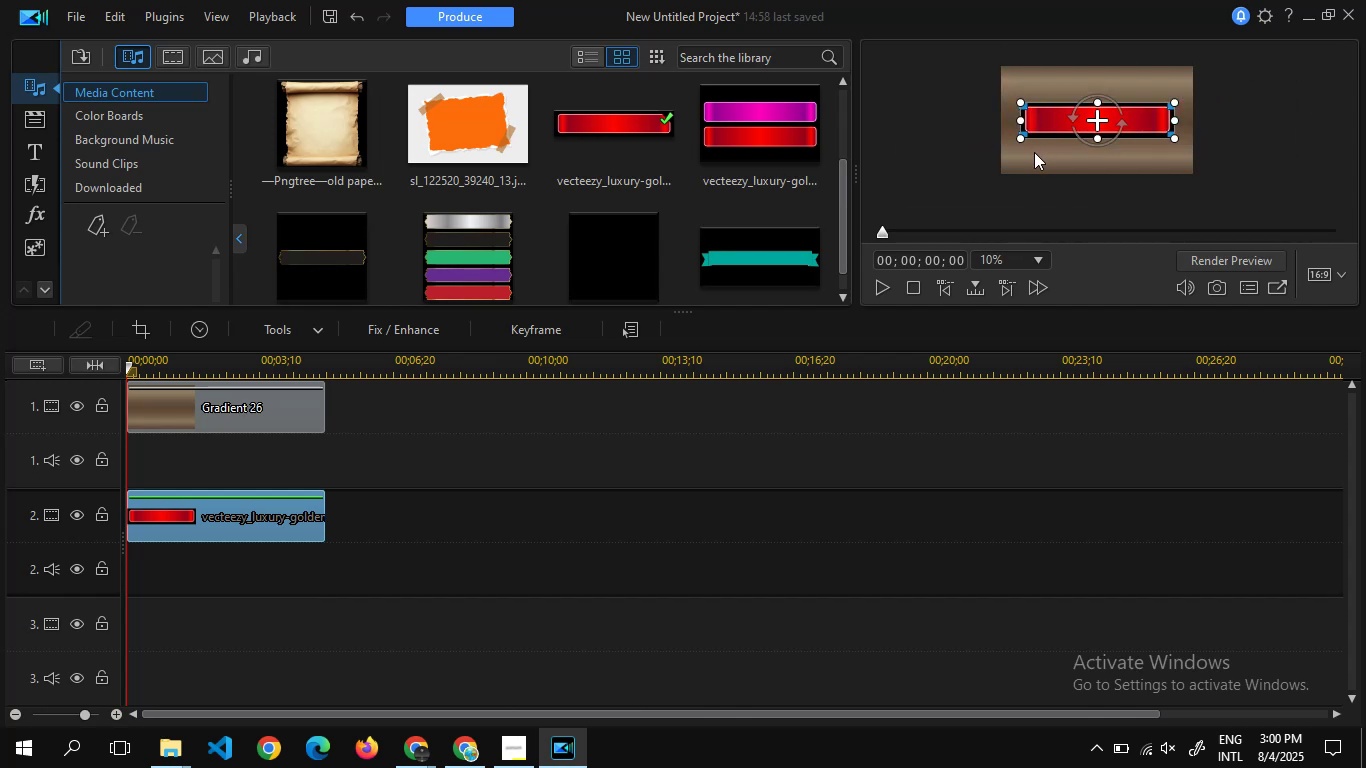 
left_click([1043, 160])
 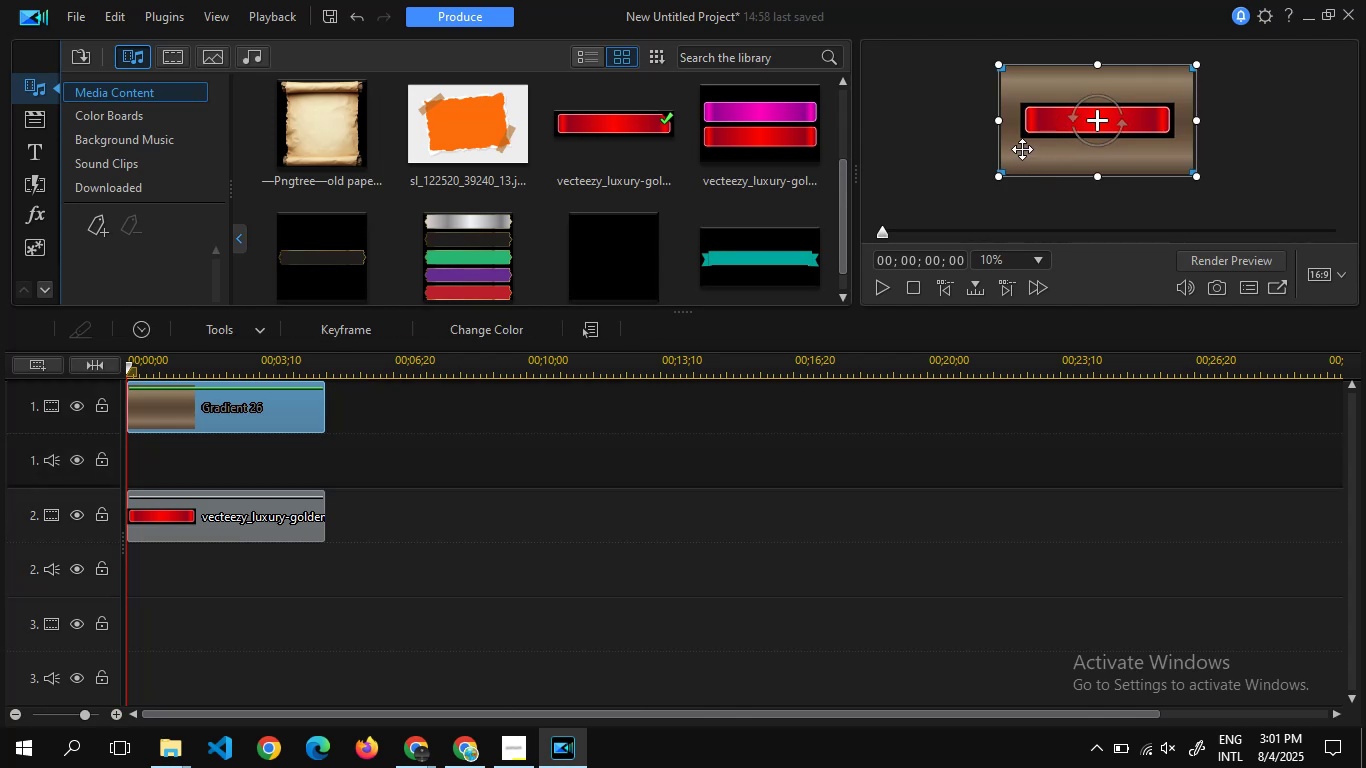 
left_click([1035, 114])
 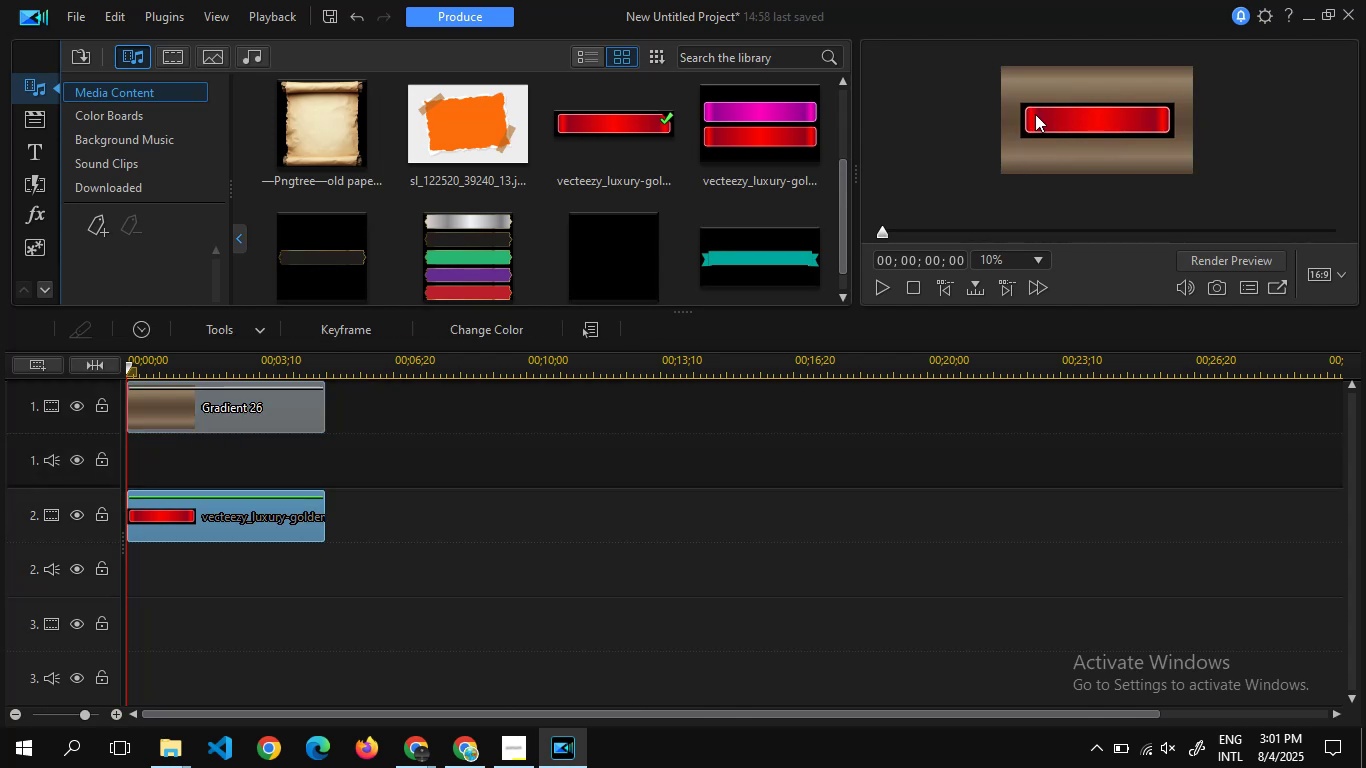 
double_click([1035, 114])
 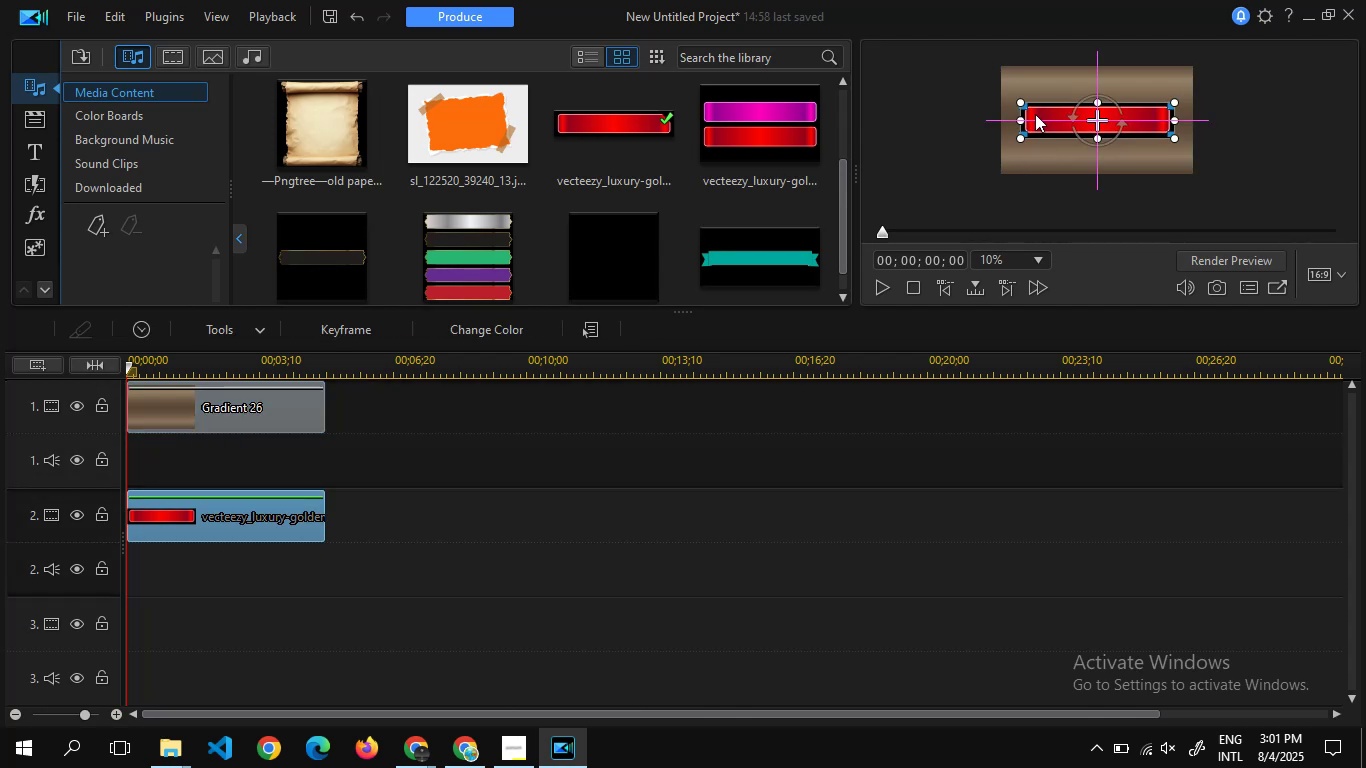 
left_click([1035, 114])
 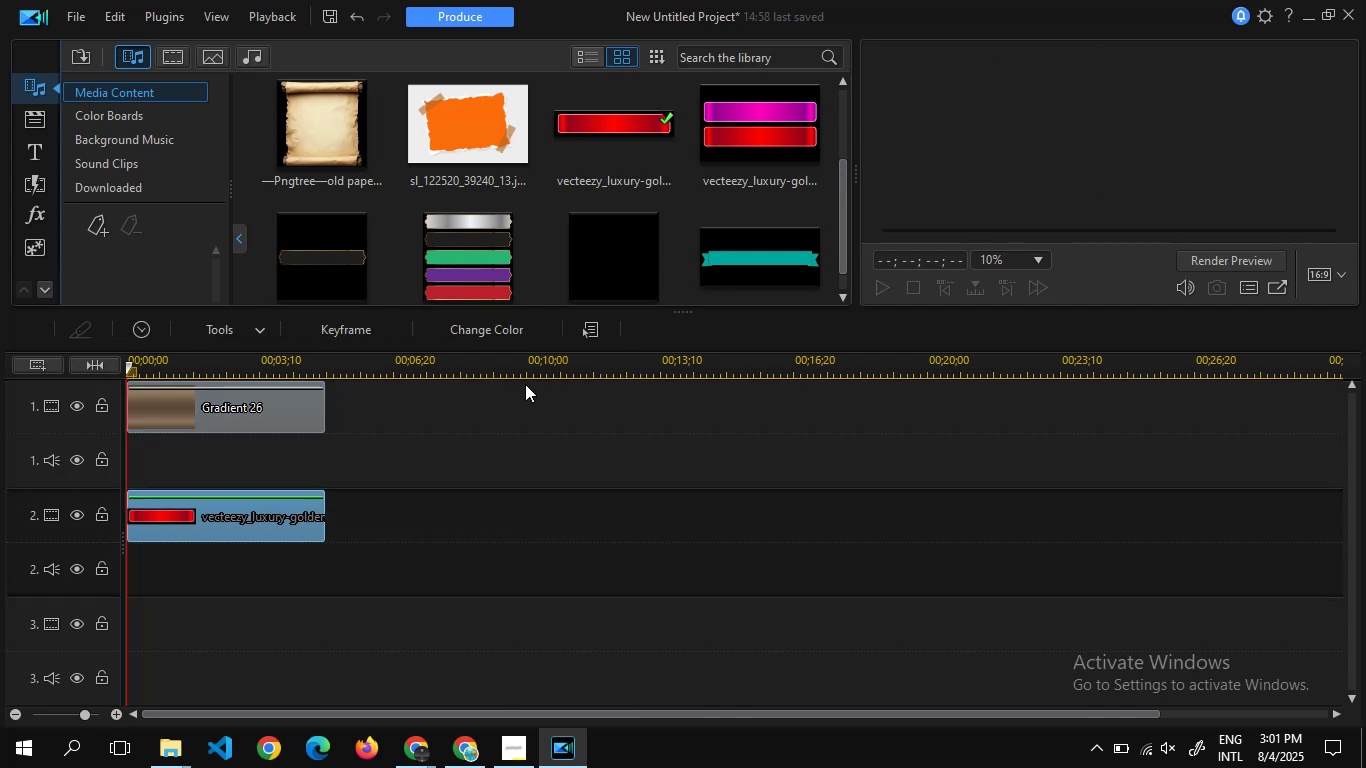 
left_click([524, 384])
 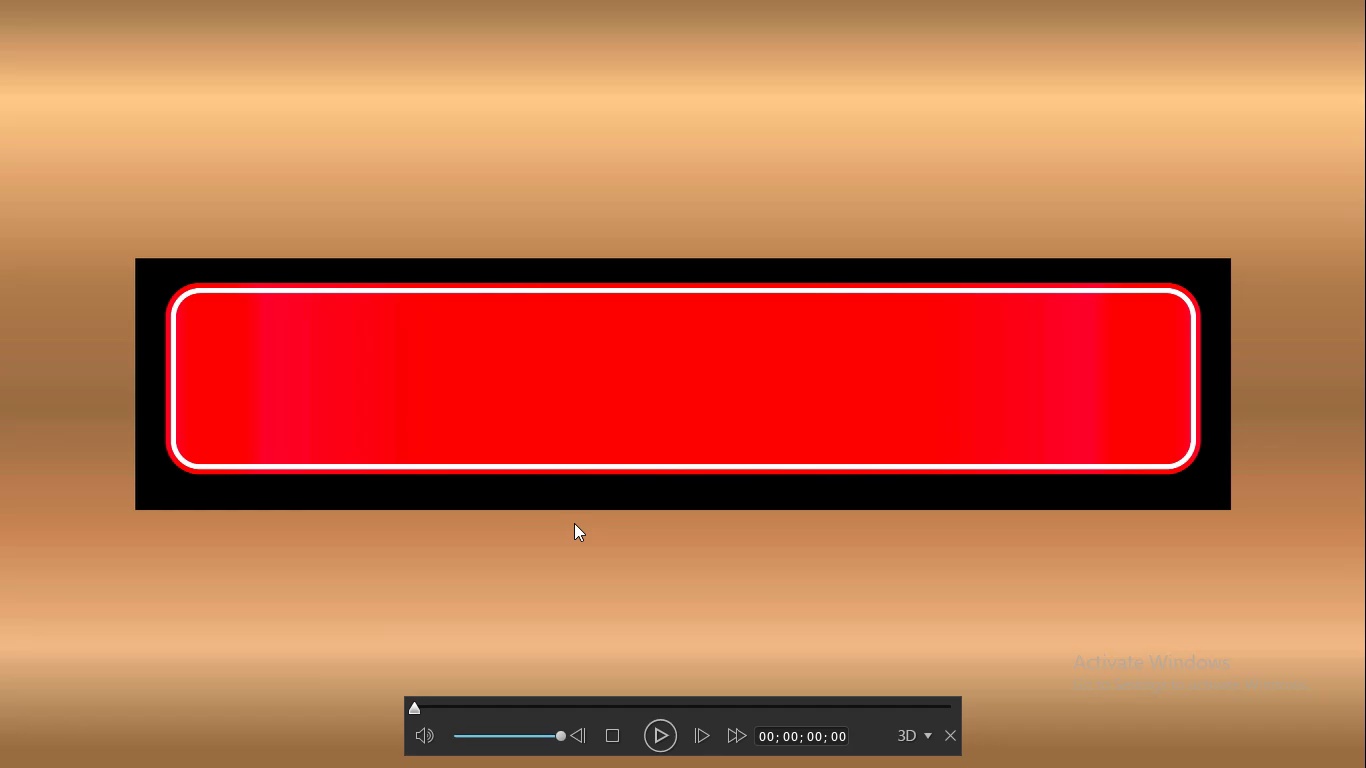 
key(Escape)
 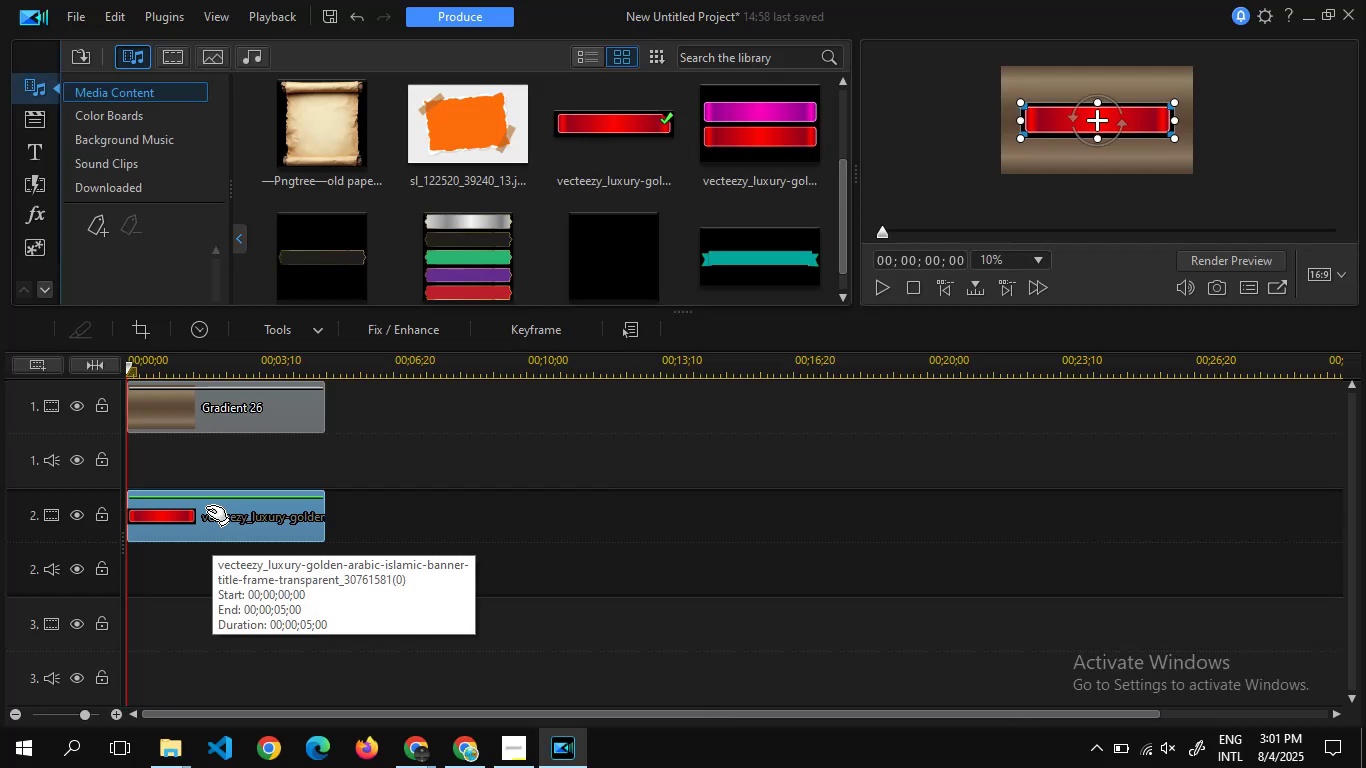 
double_click([214, 525])
 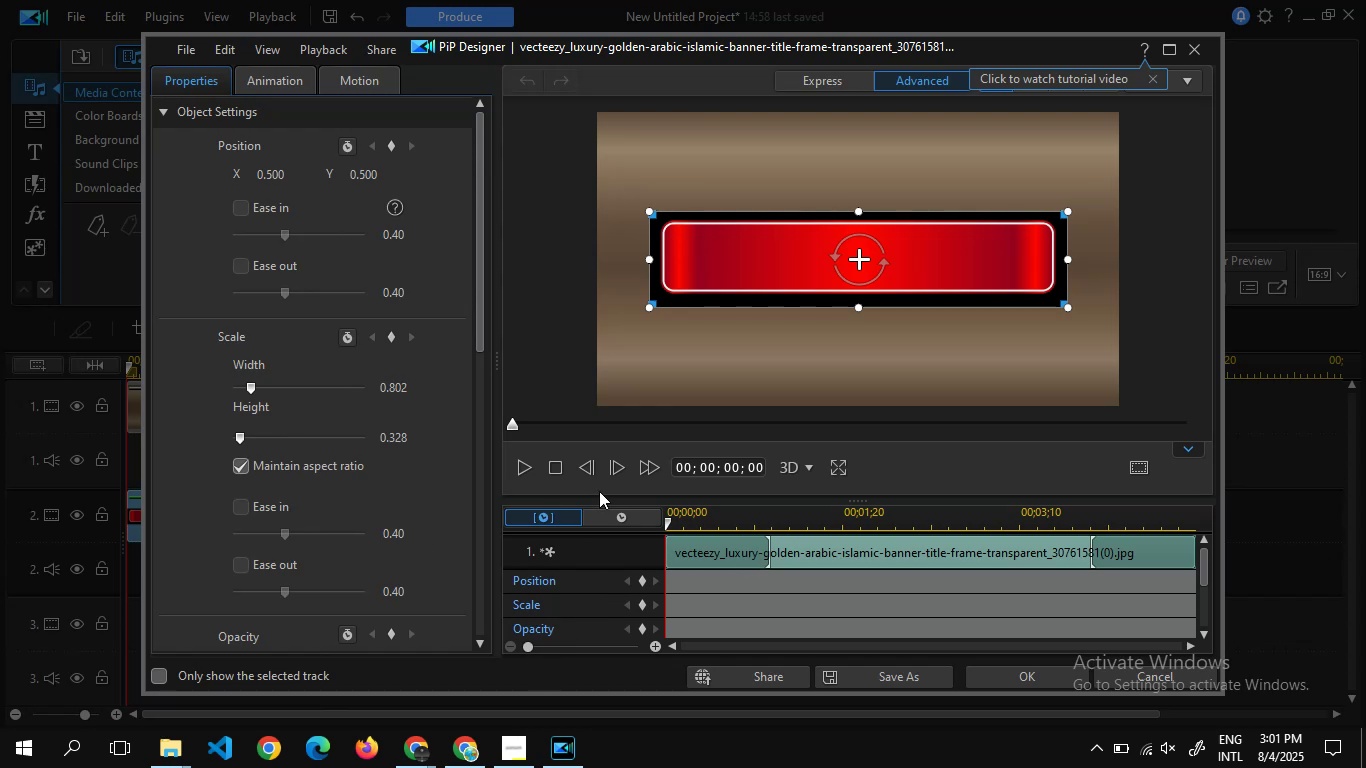 
wait(15.66)
 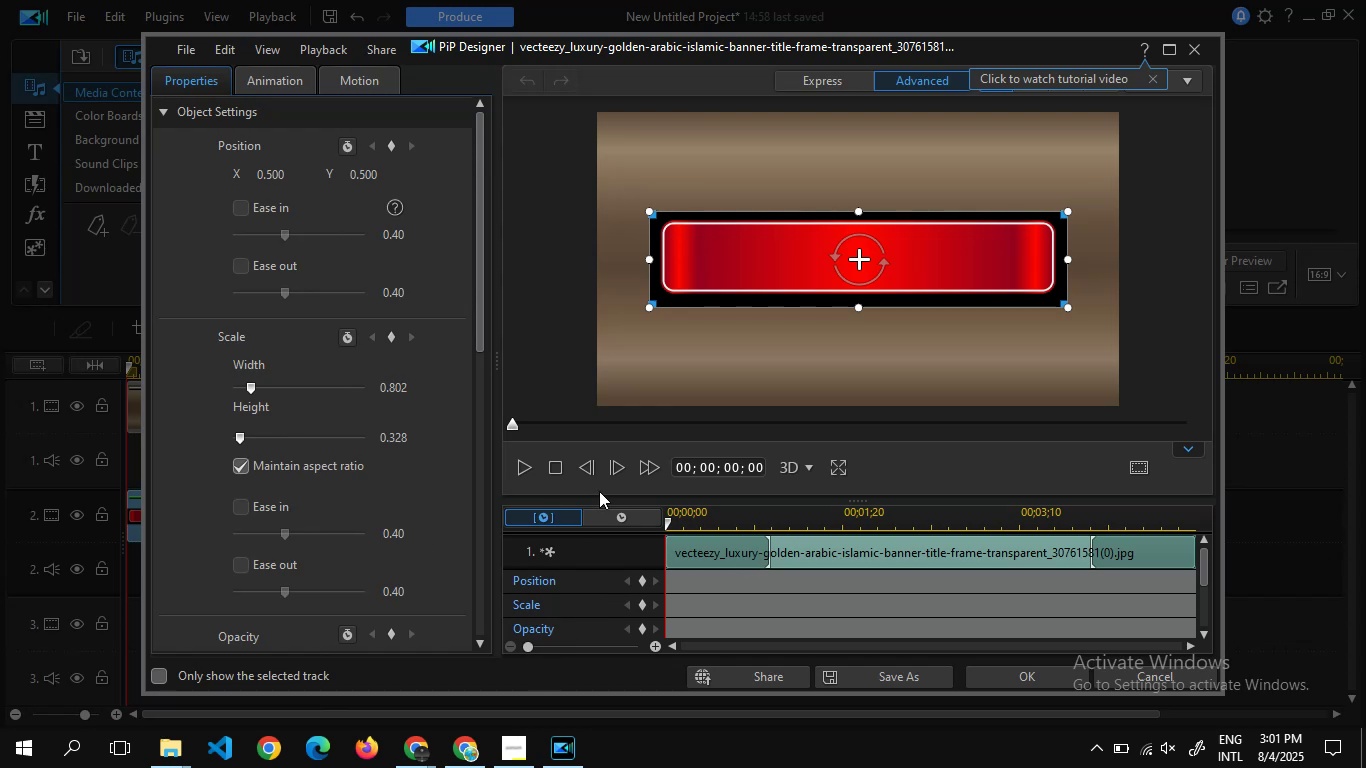 
left_click([253, 79])
 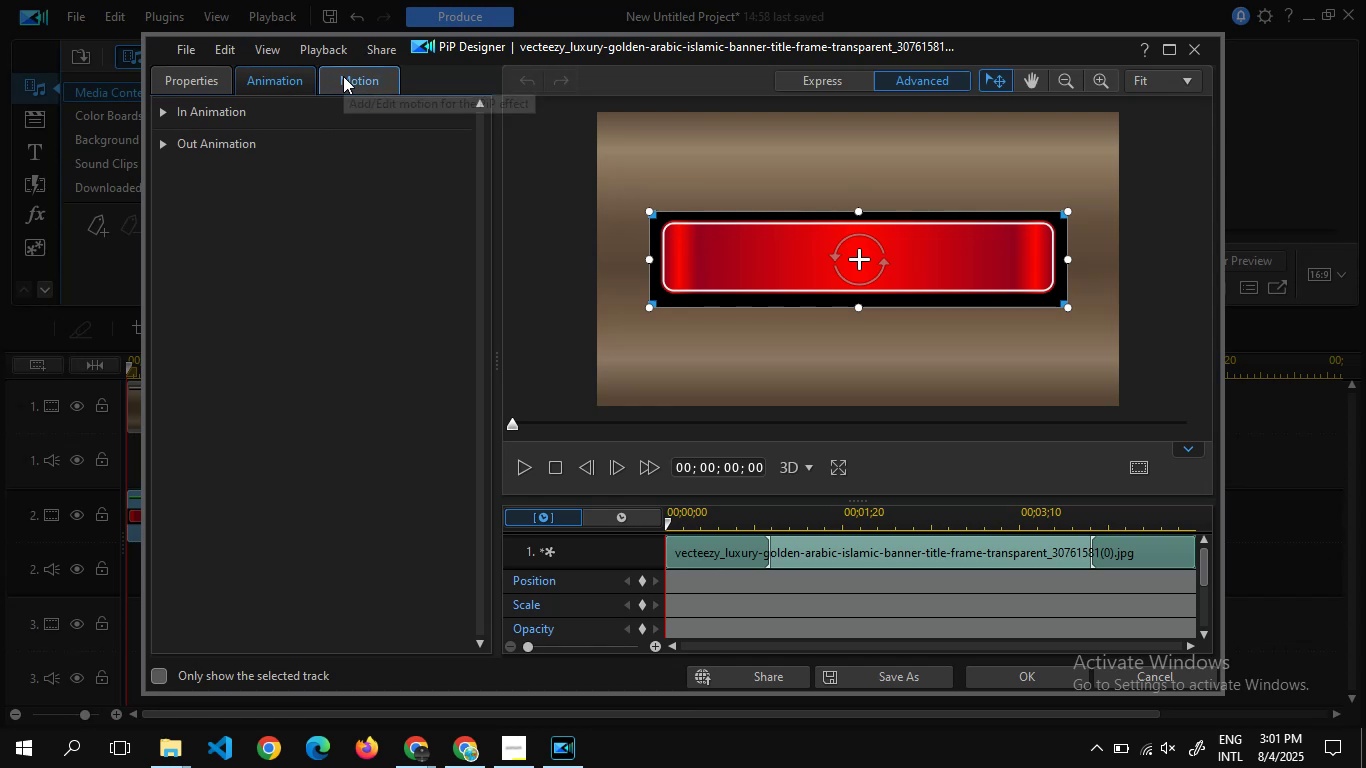 
left_click([343, 76])
 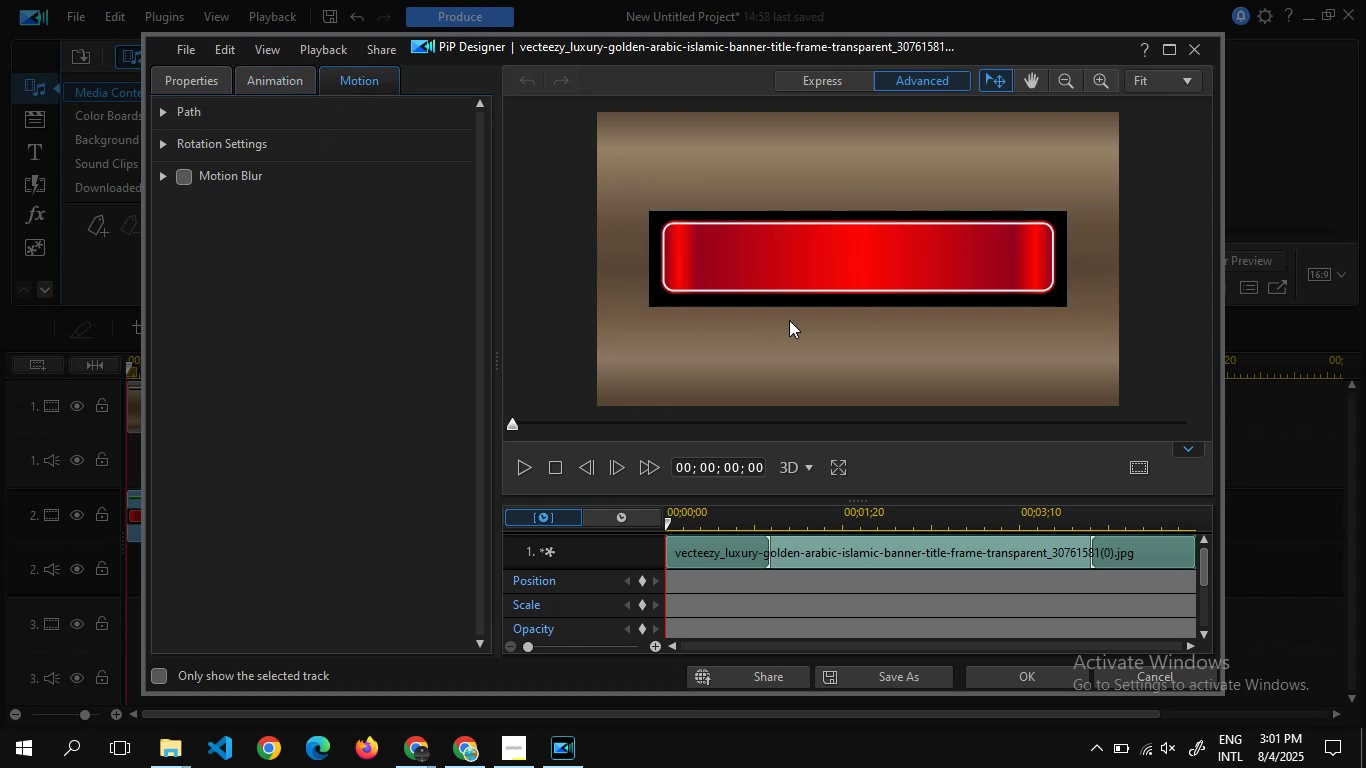 
left_click([946, 232])
 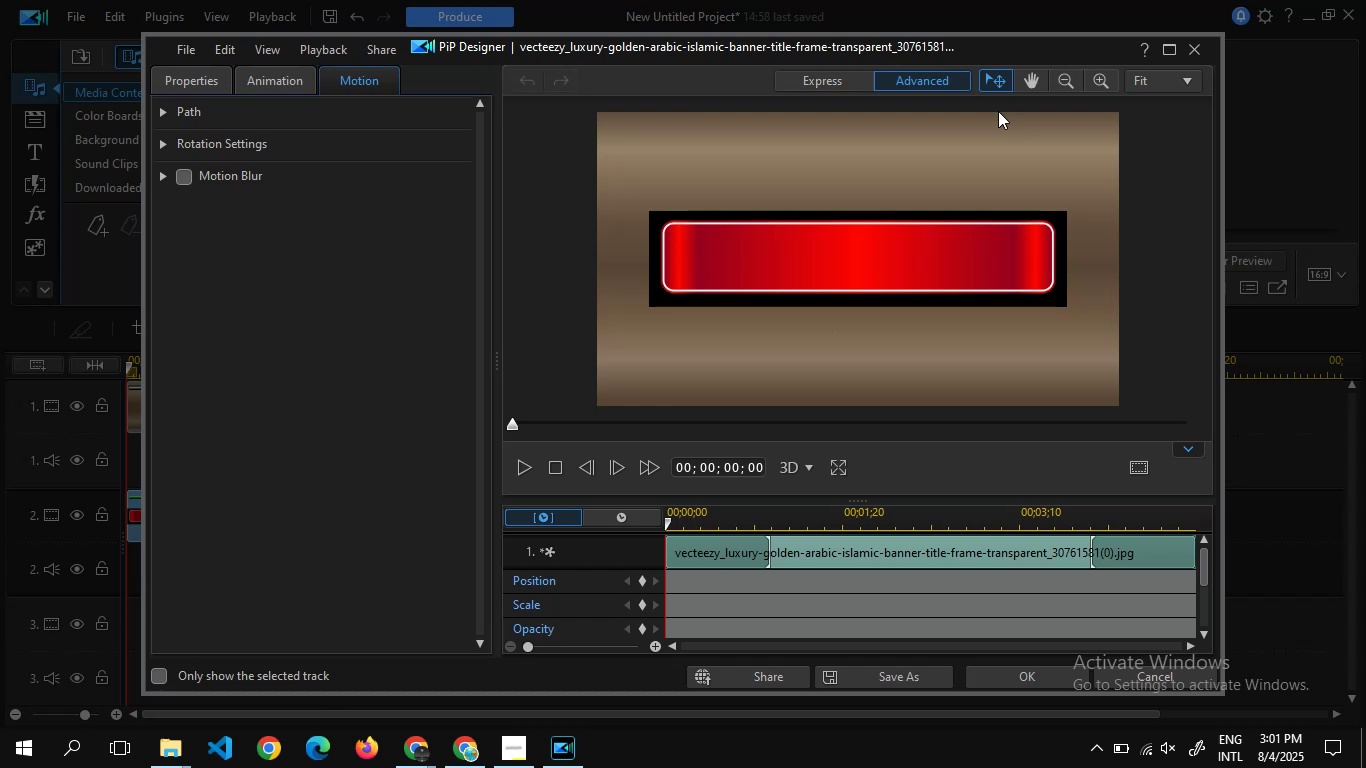 
wait(6.32)
 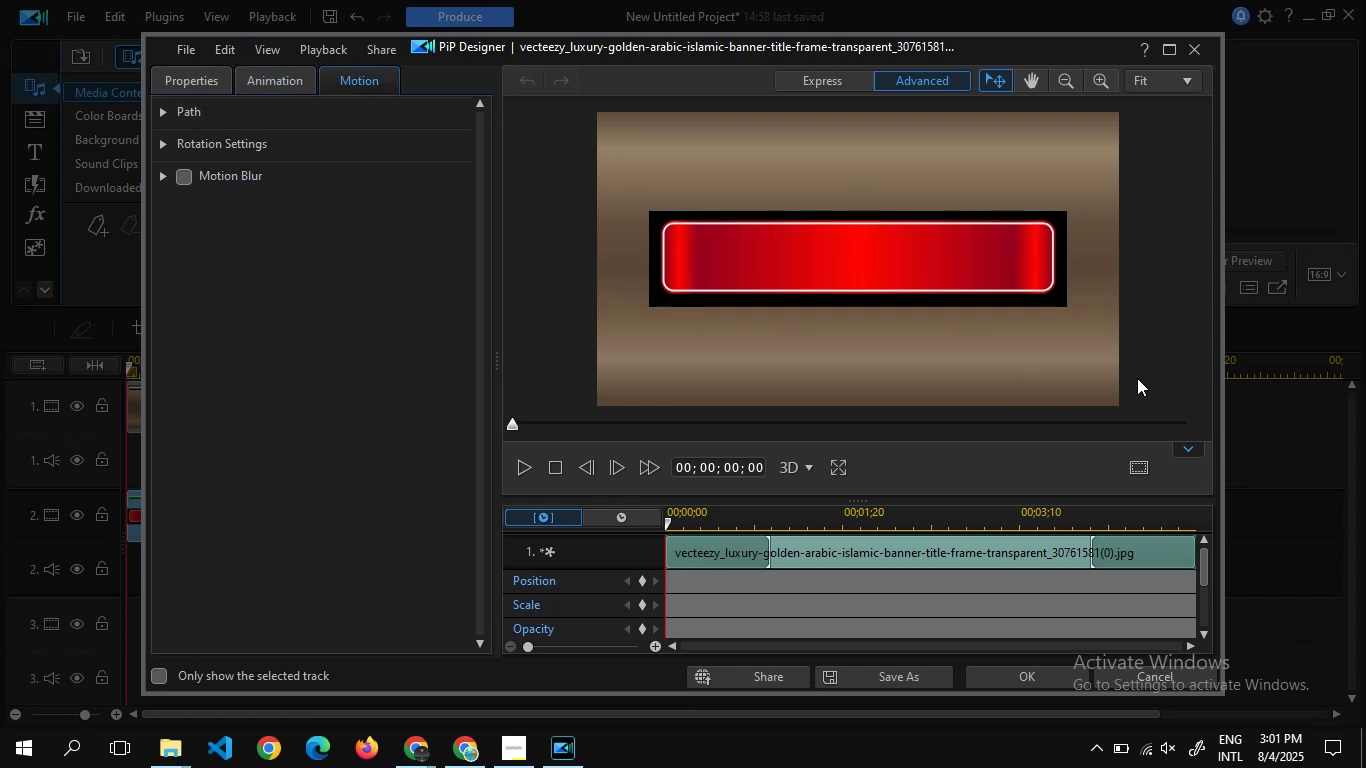 
left_click([1198, 52])
 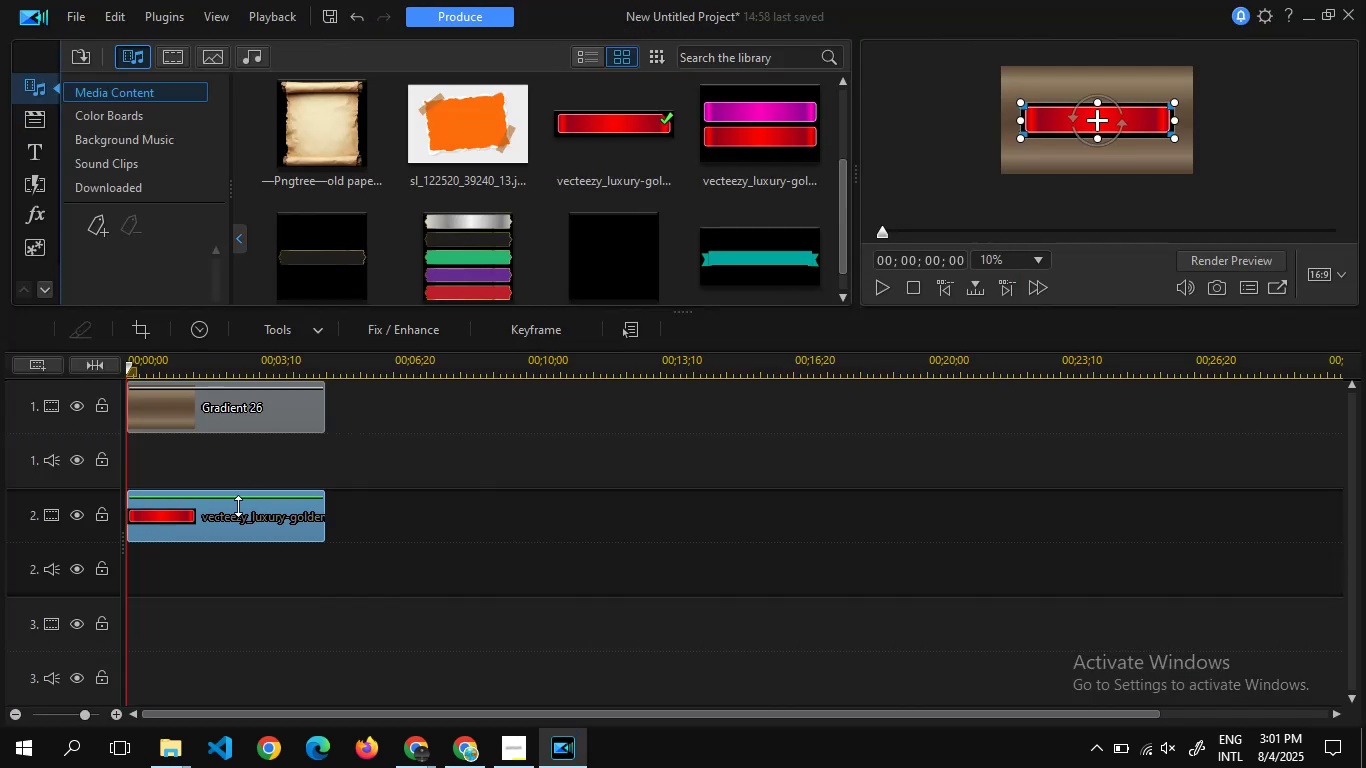 
left_click([238, 510])
 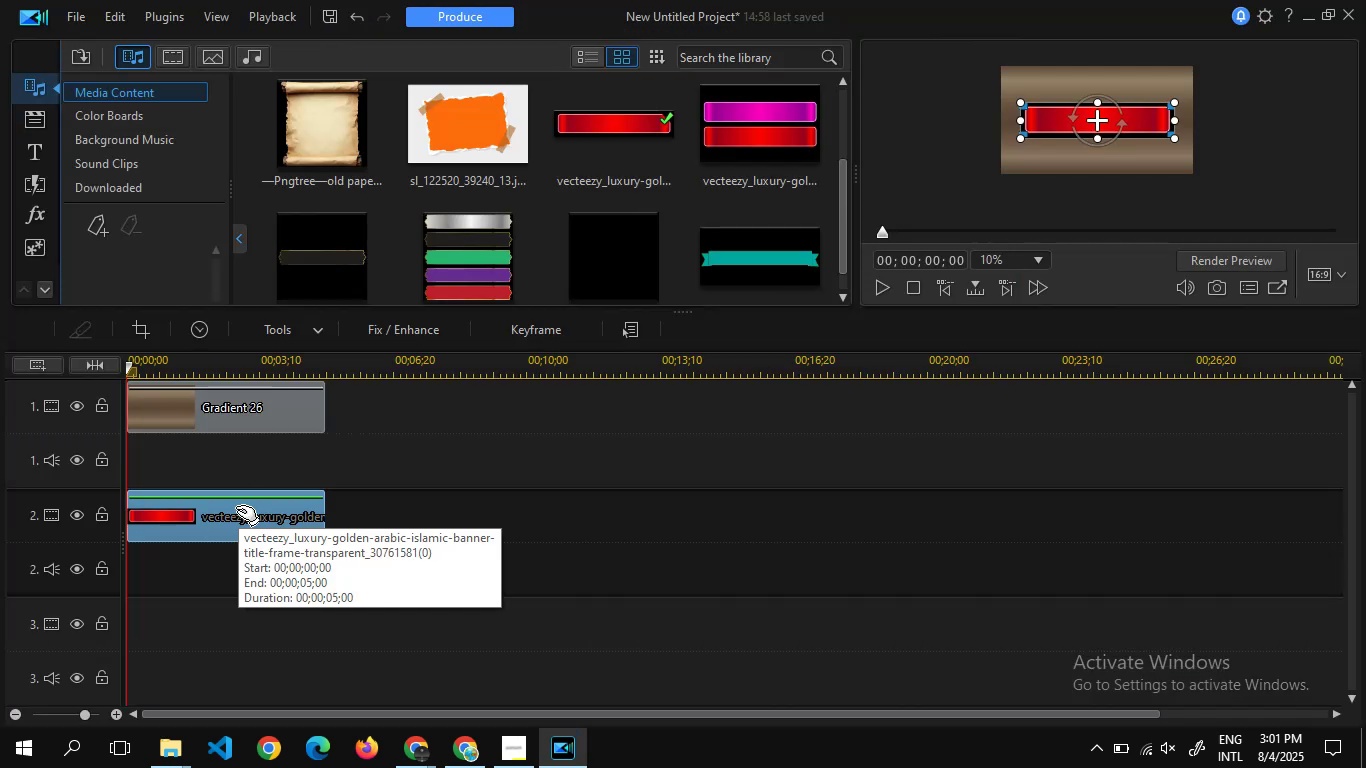 
left_click([238, 510])
 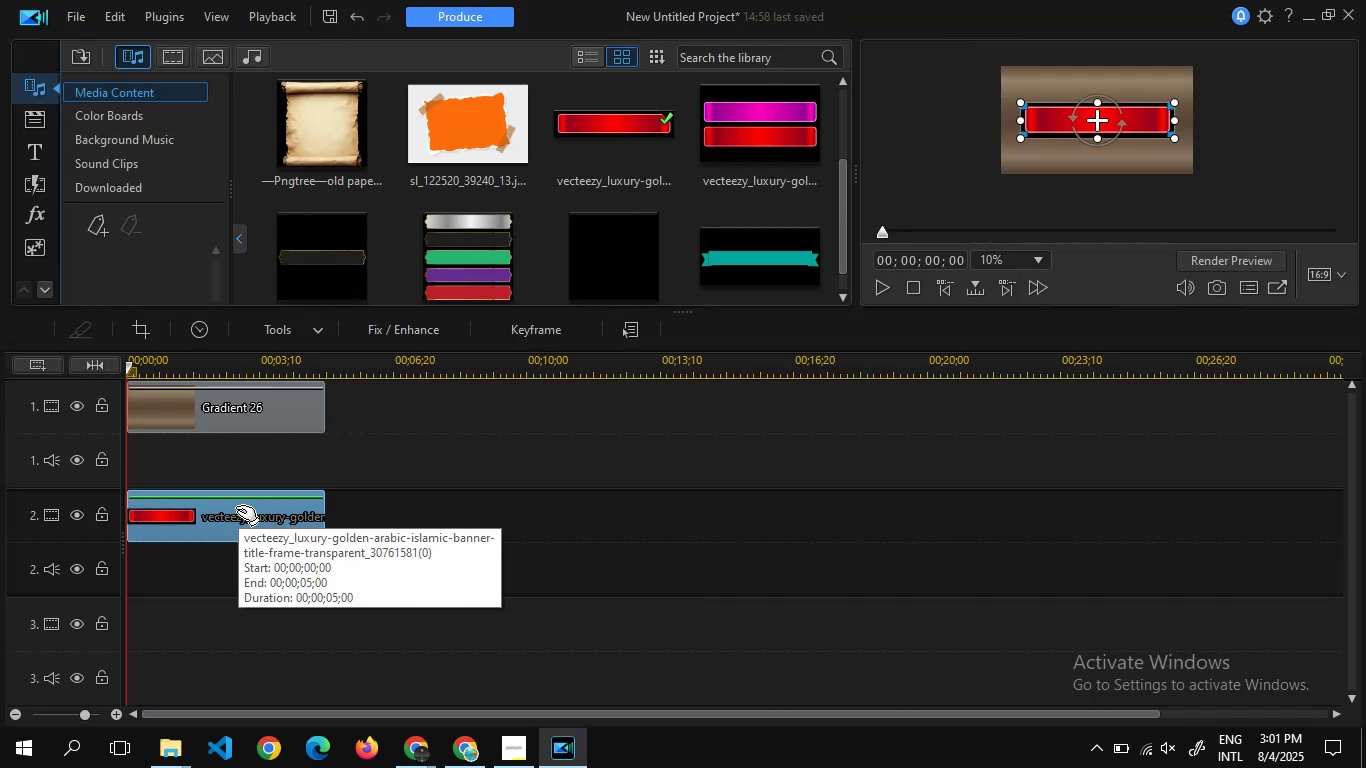 
key(Delete)
 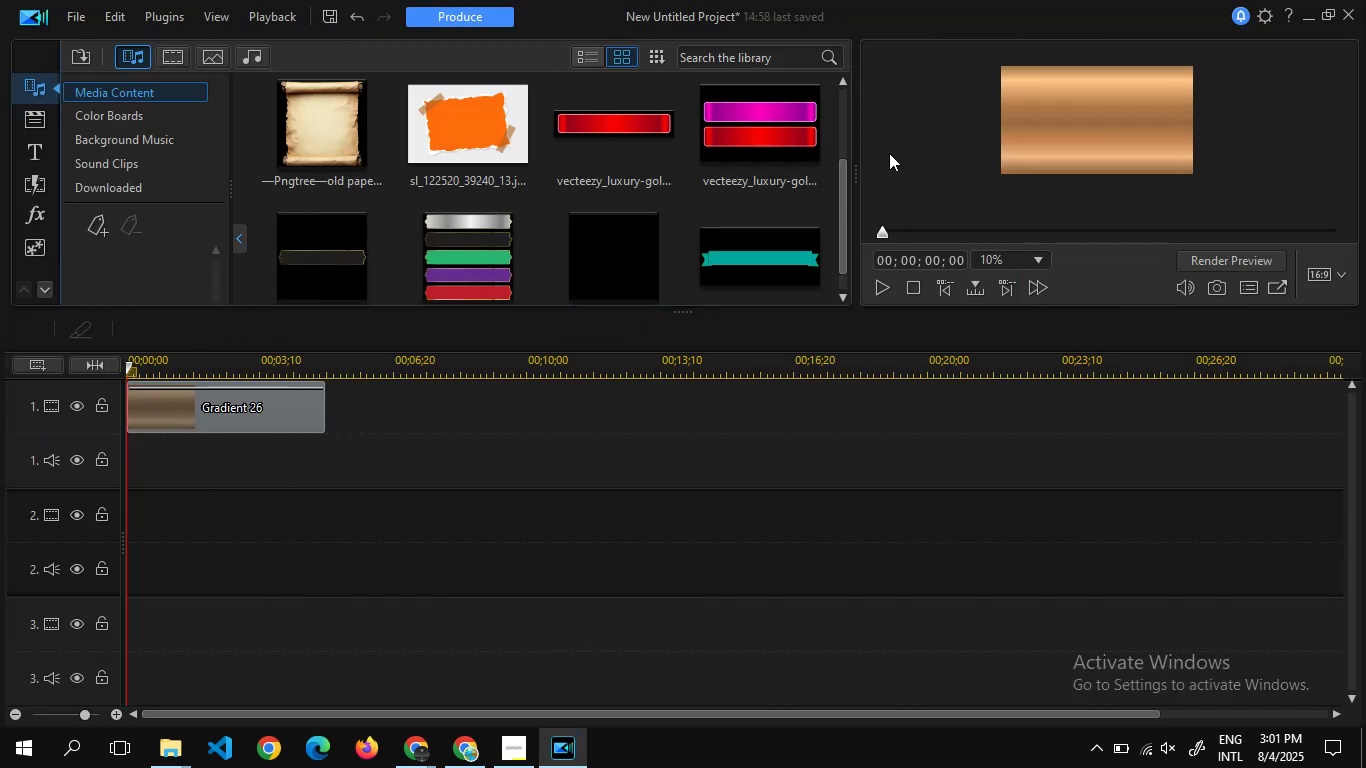 
left_click([931, 152])
 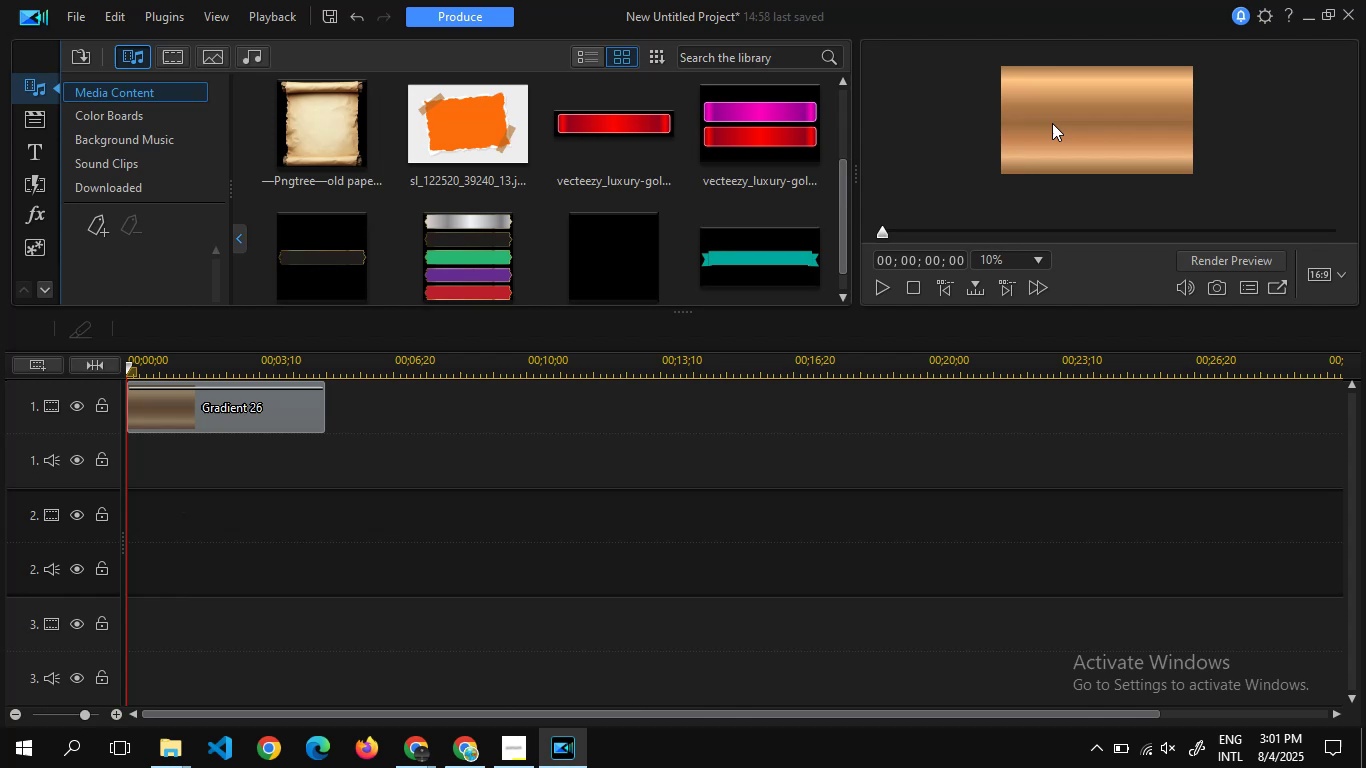 
key(Control+ControlLeft)
 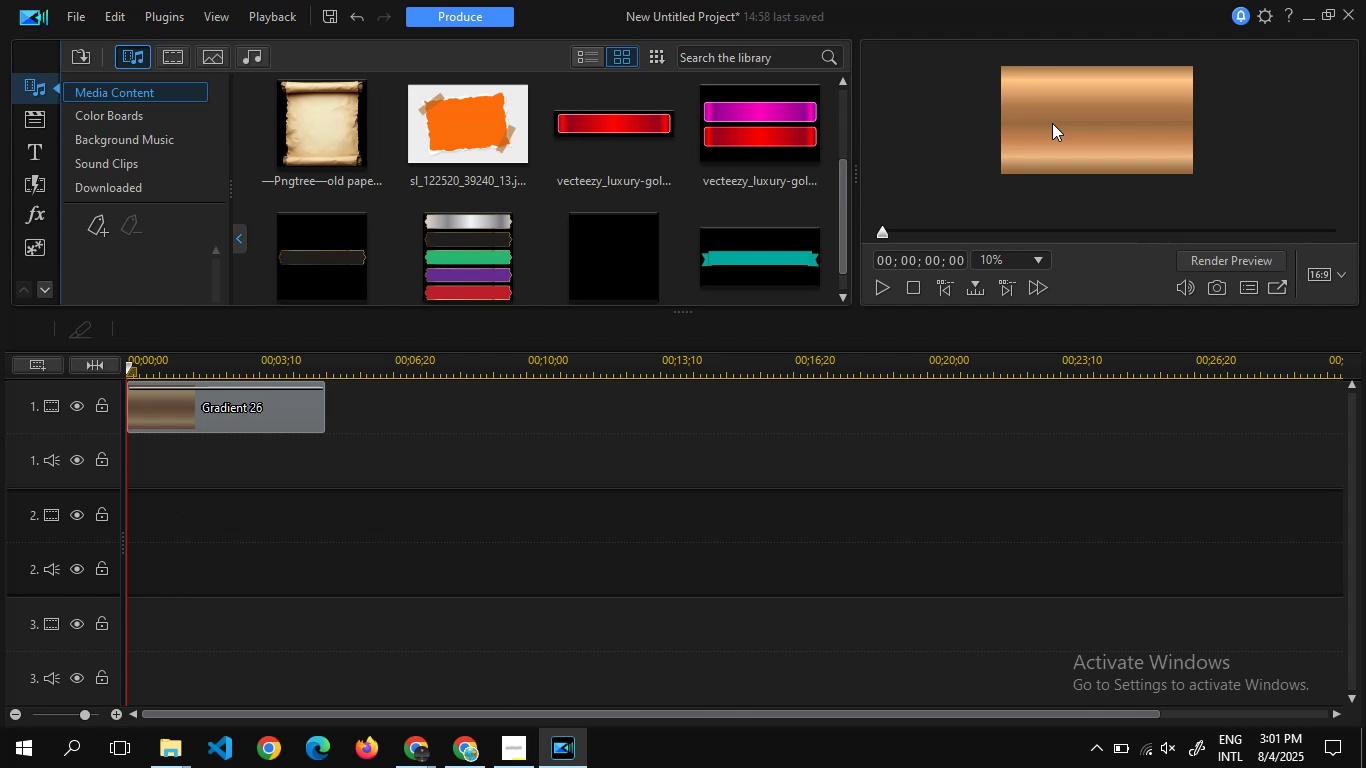 
key(Control+ControlLeft)
 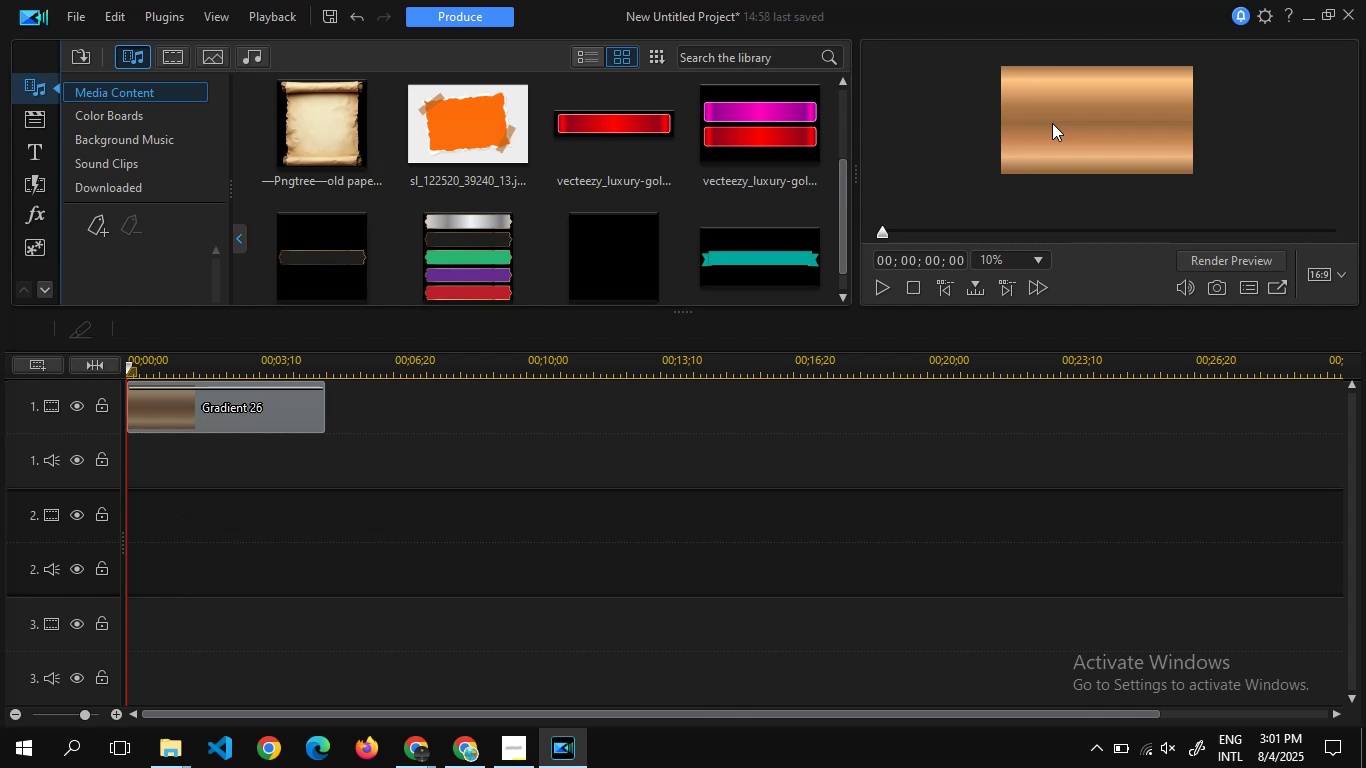 
key(Control+ControlLeft)
 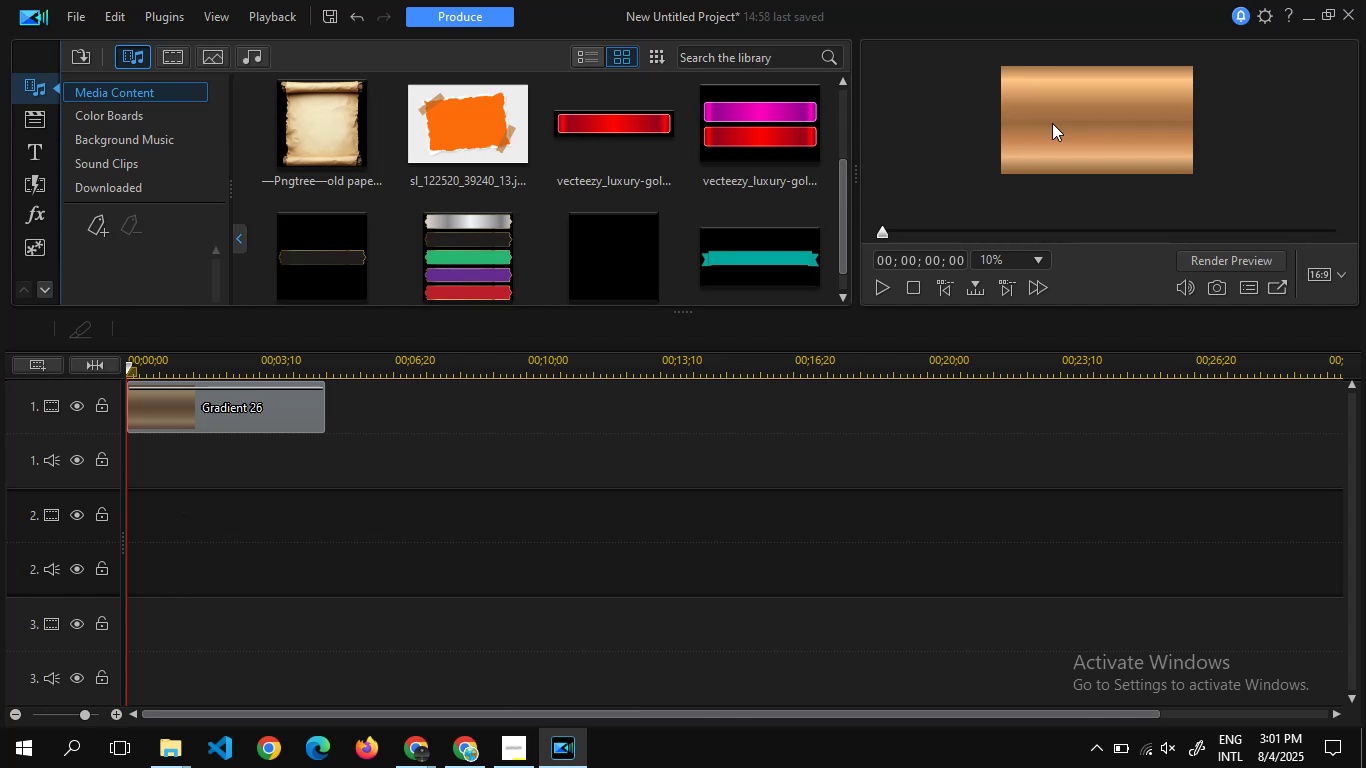 
double_click([1052, 123])
 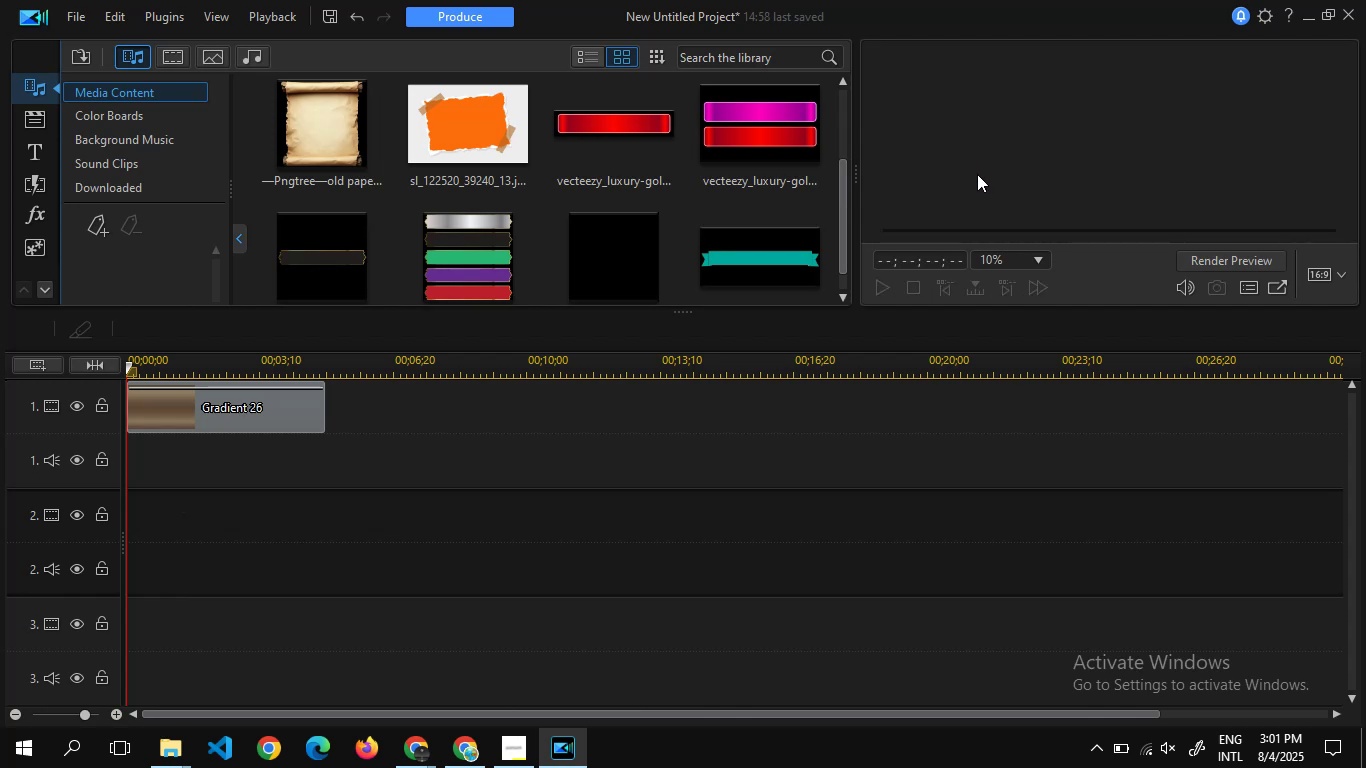 
left_click([977, 174])
 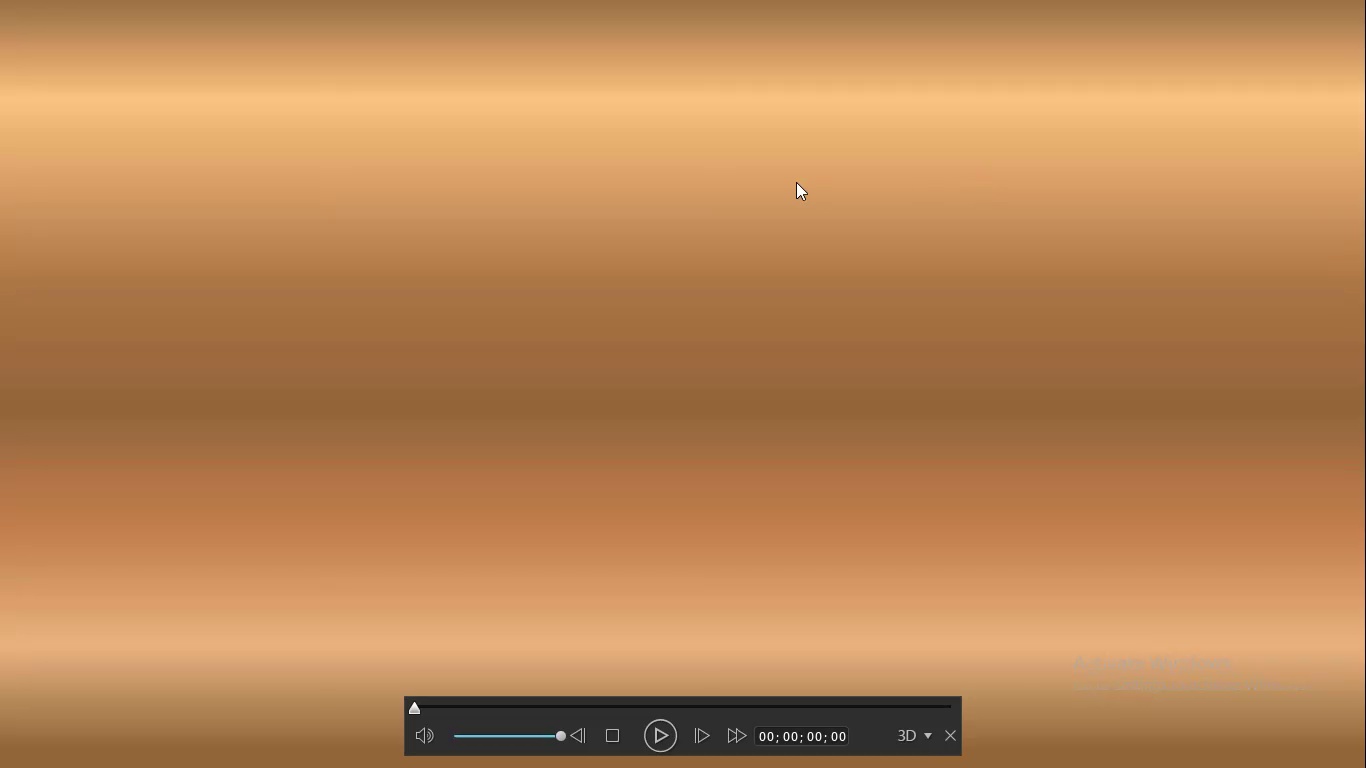 
key(Escape)
 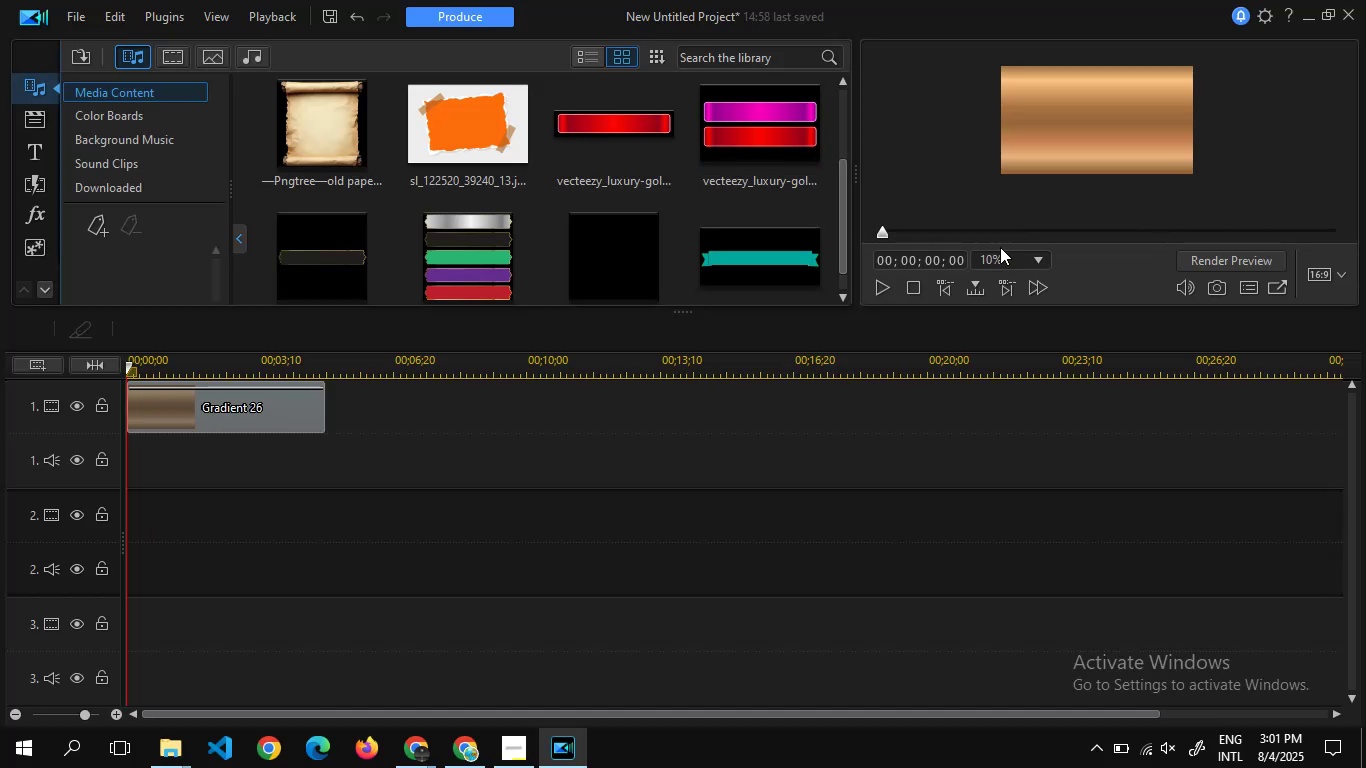 
left_click([1007, 254])
 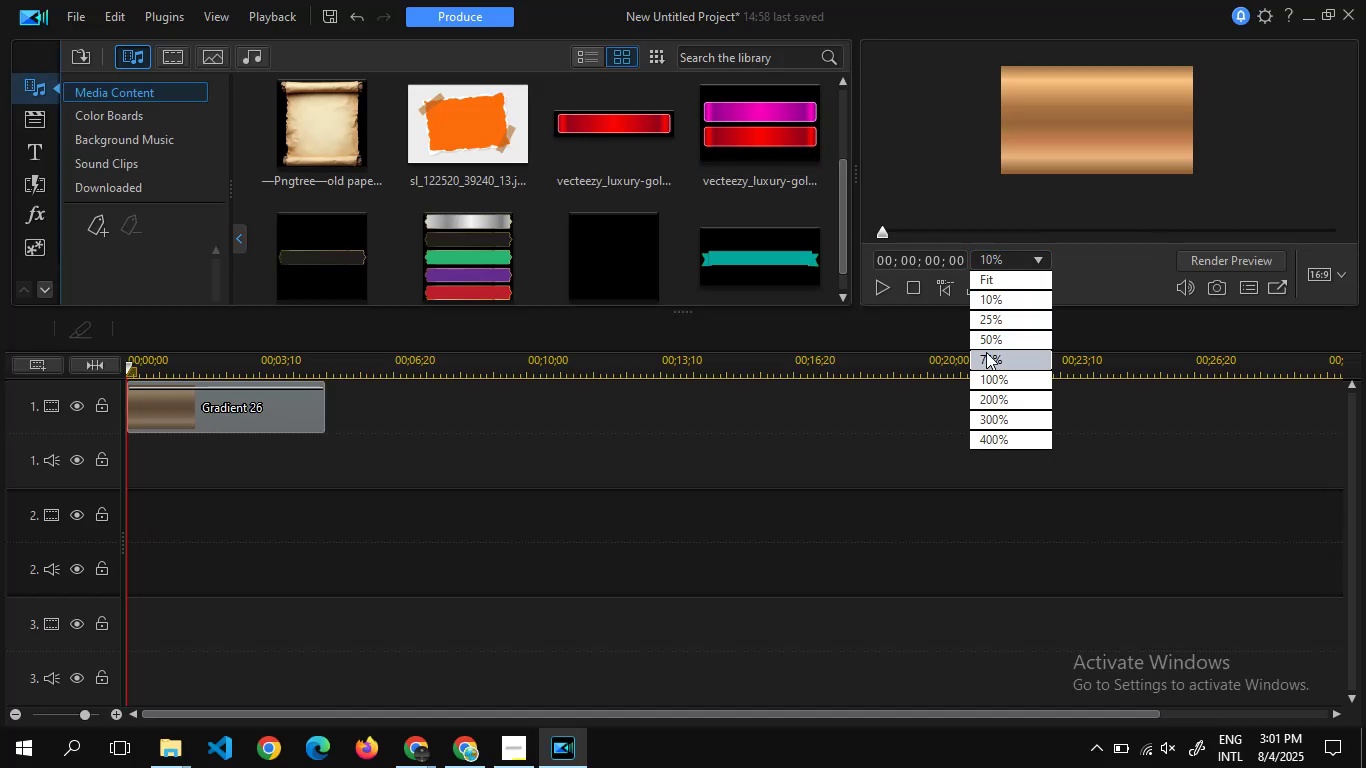 
left_click([986, 352])
 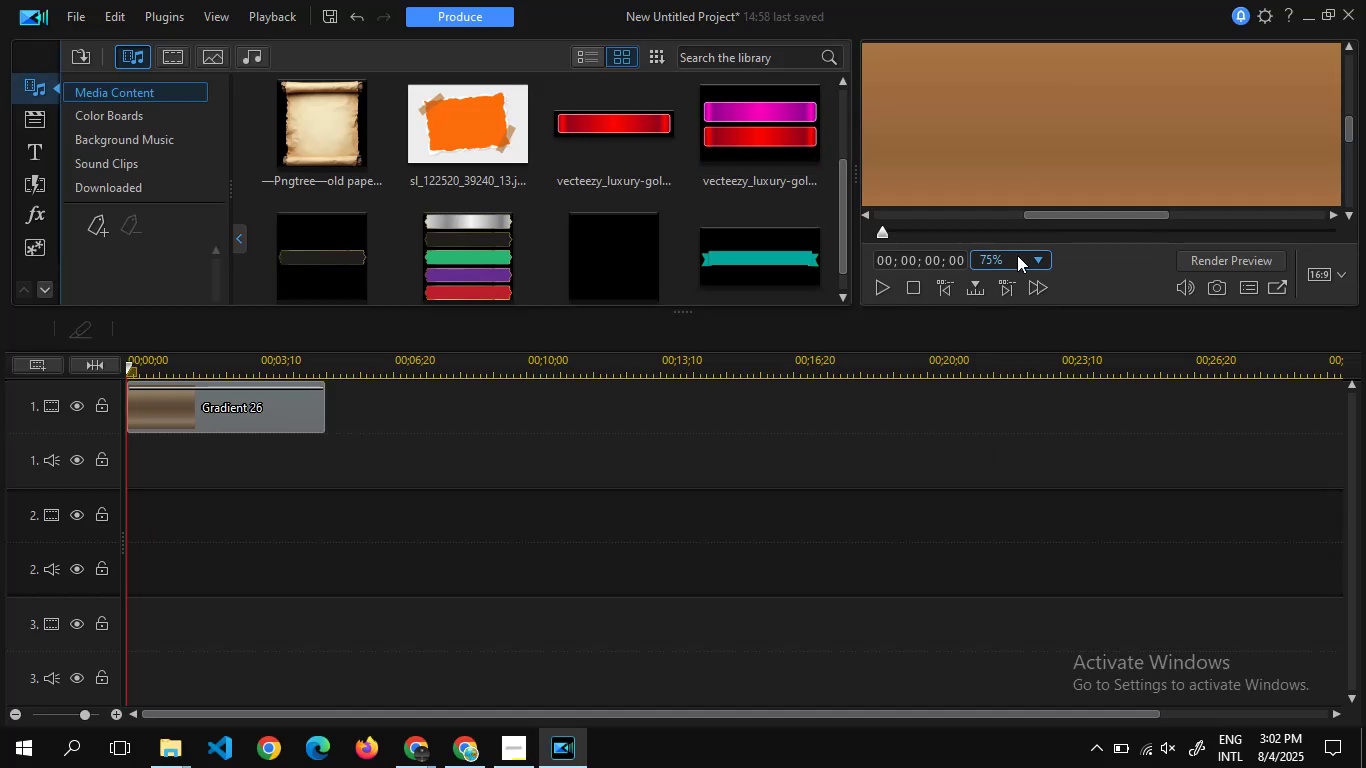 
left_click([1017, 256])
 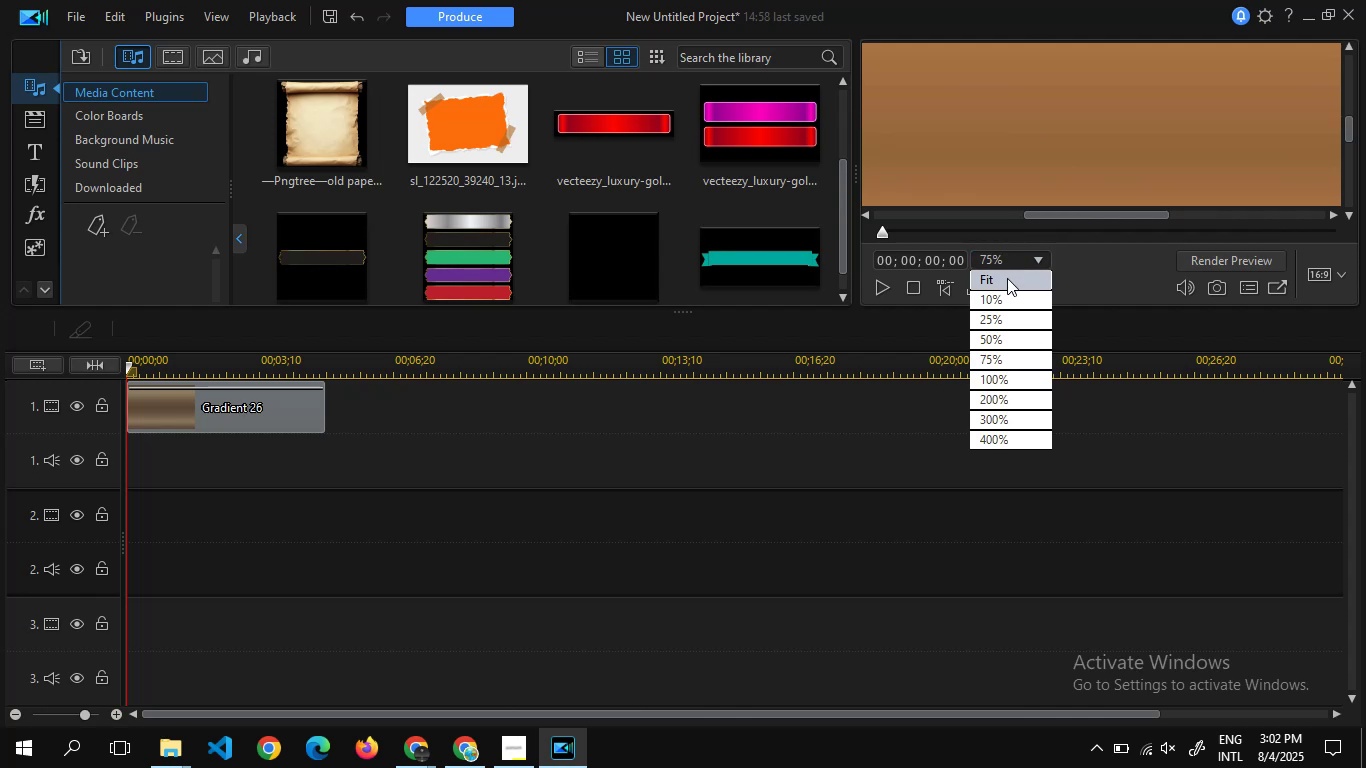 
left_click([1007, 278])
 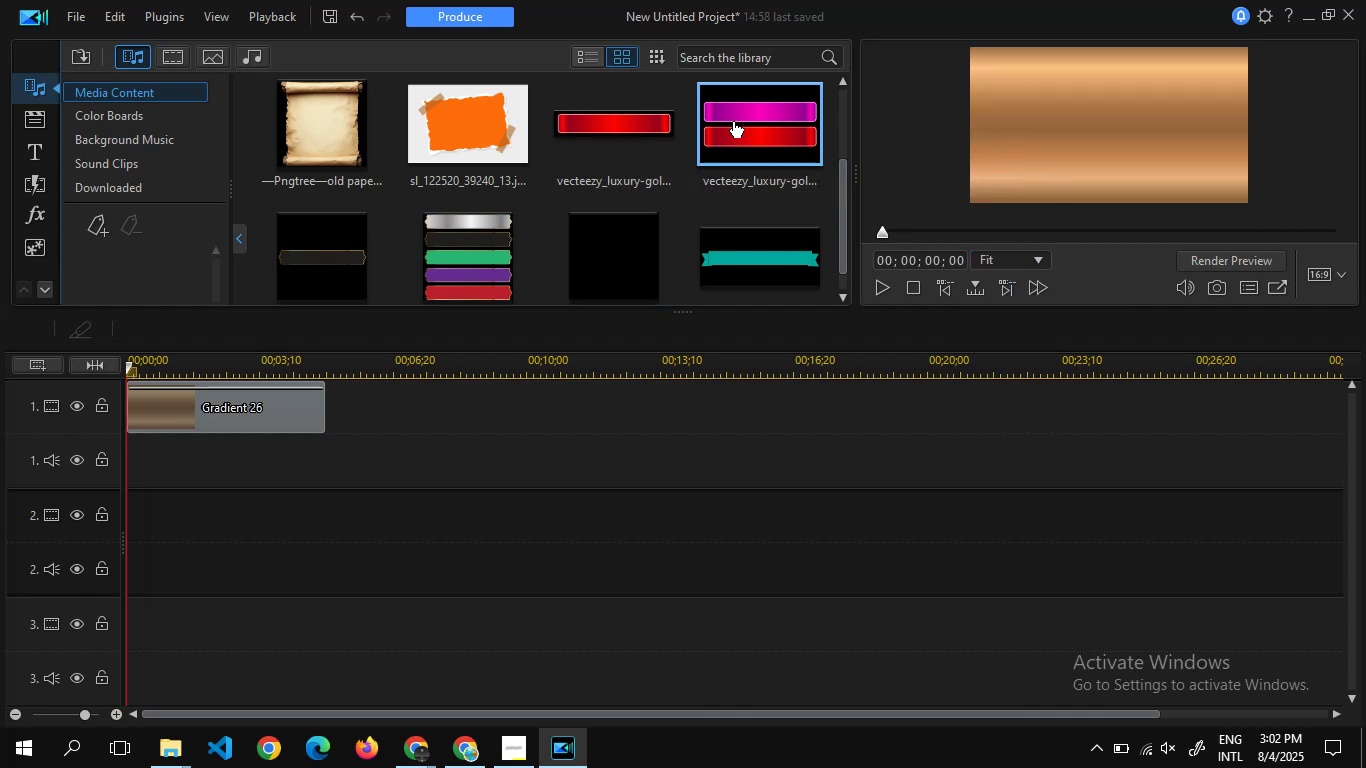 
wait(5.29)
 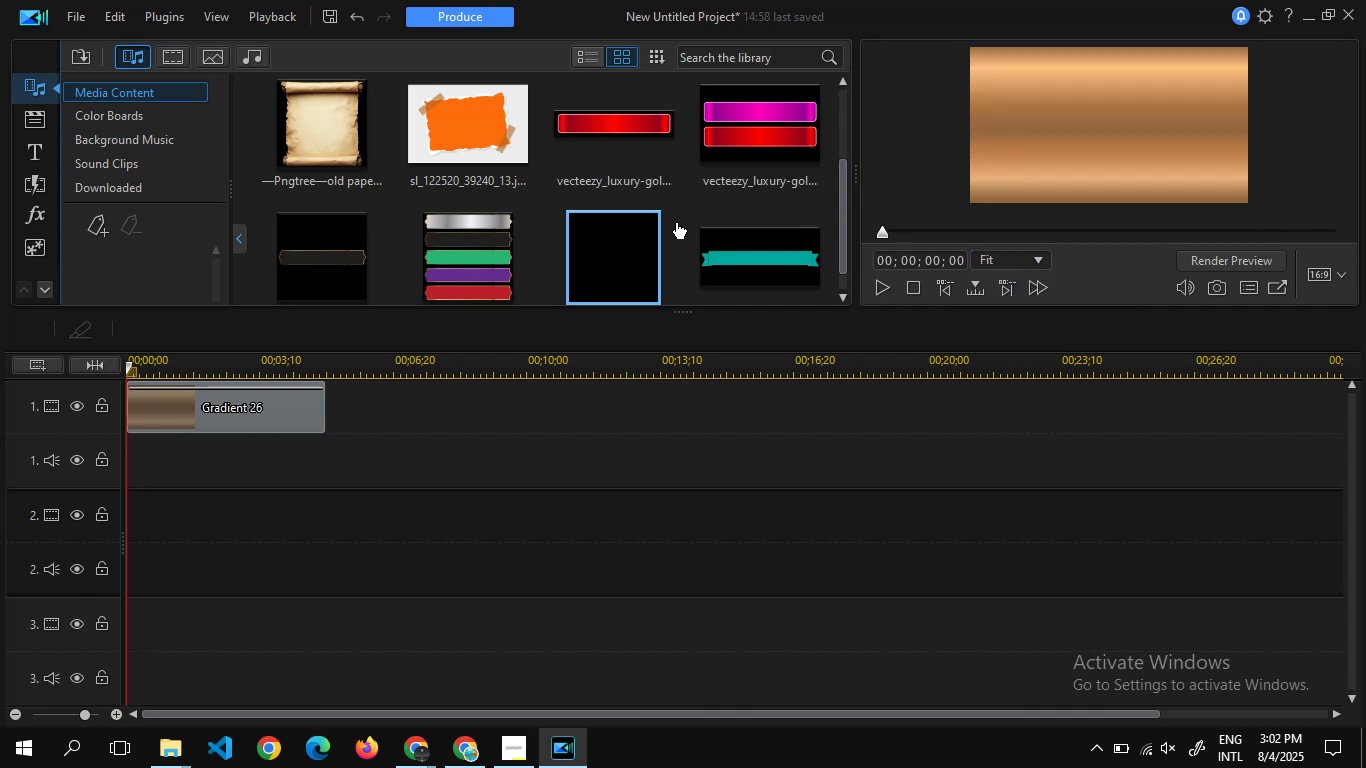 
left_click([734, 122])
 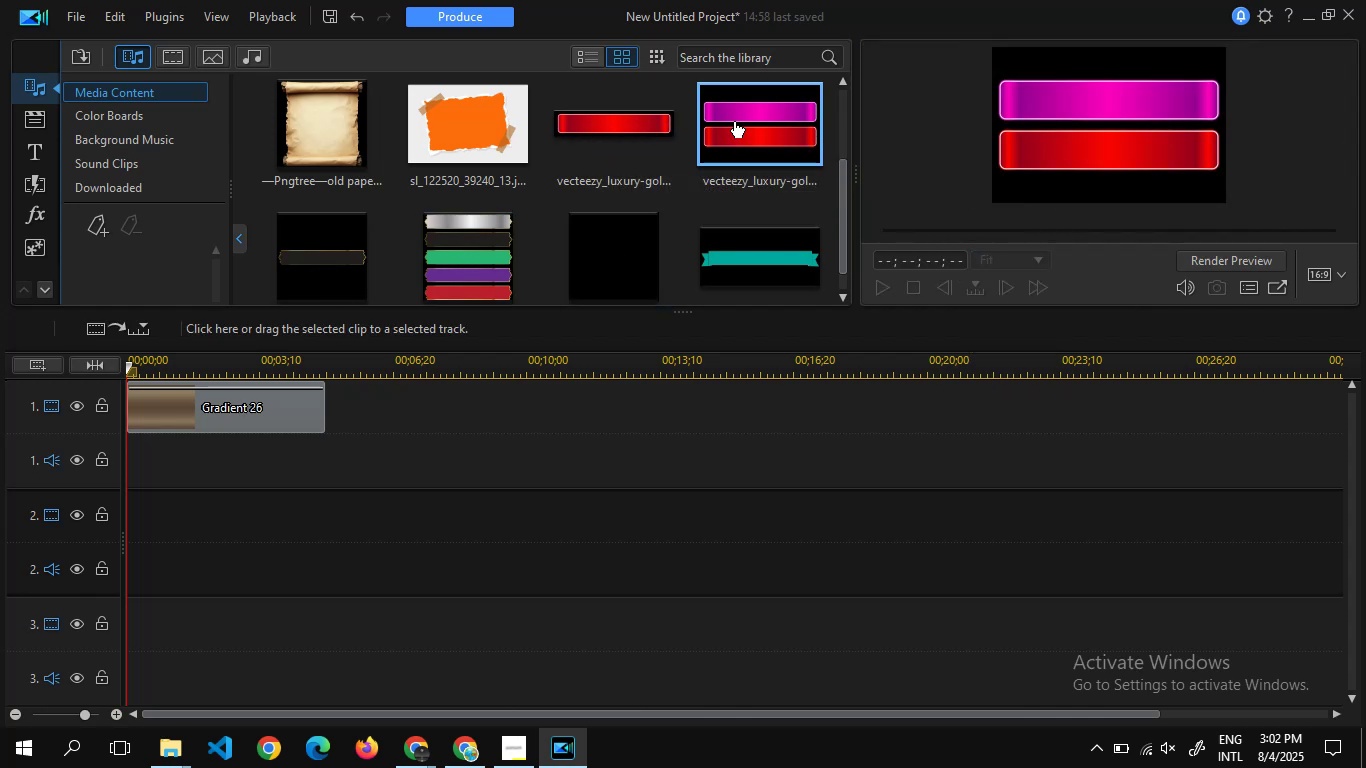 
left_click_drag(start_coordinate=[734, 122], to_coordinate=[132, 508])
 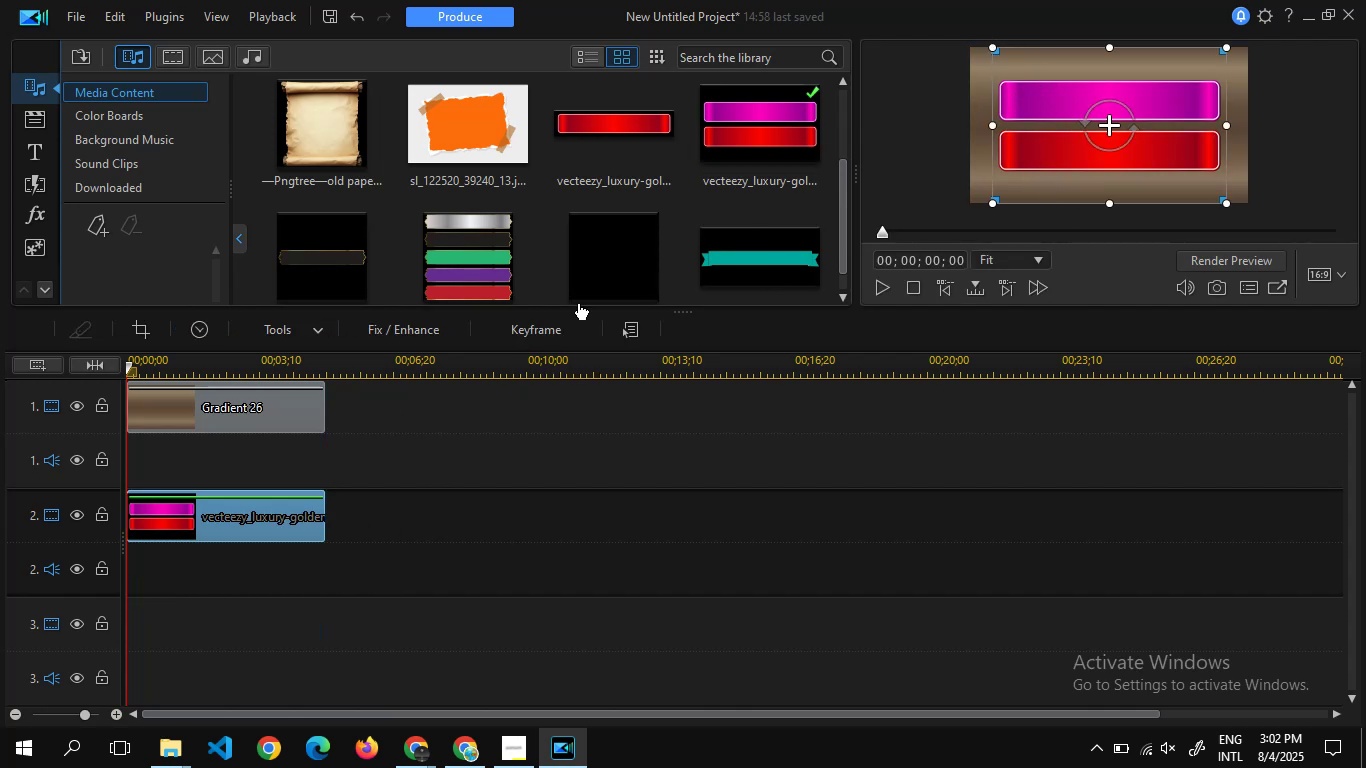 
wait(7.38)
 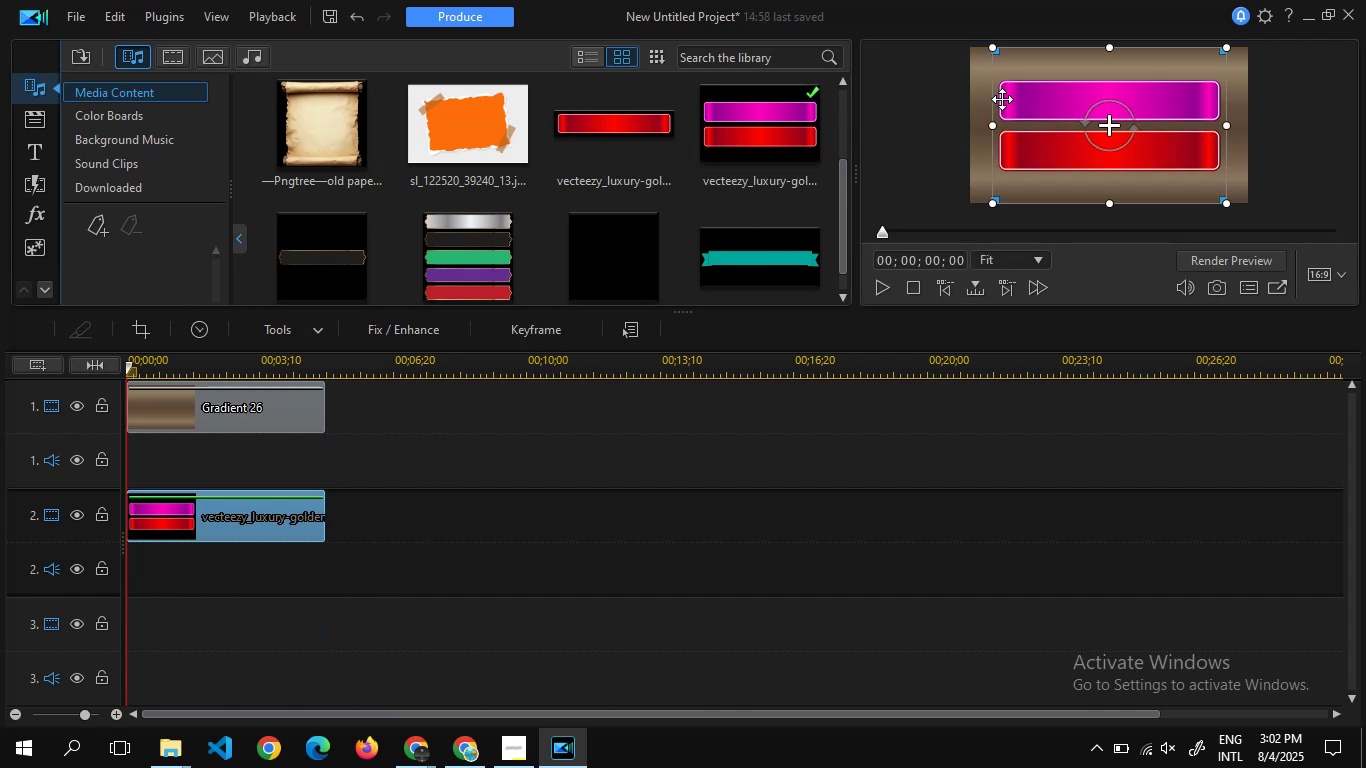 
double_click([223, 512])
 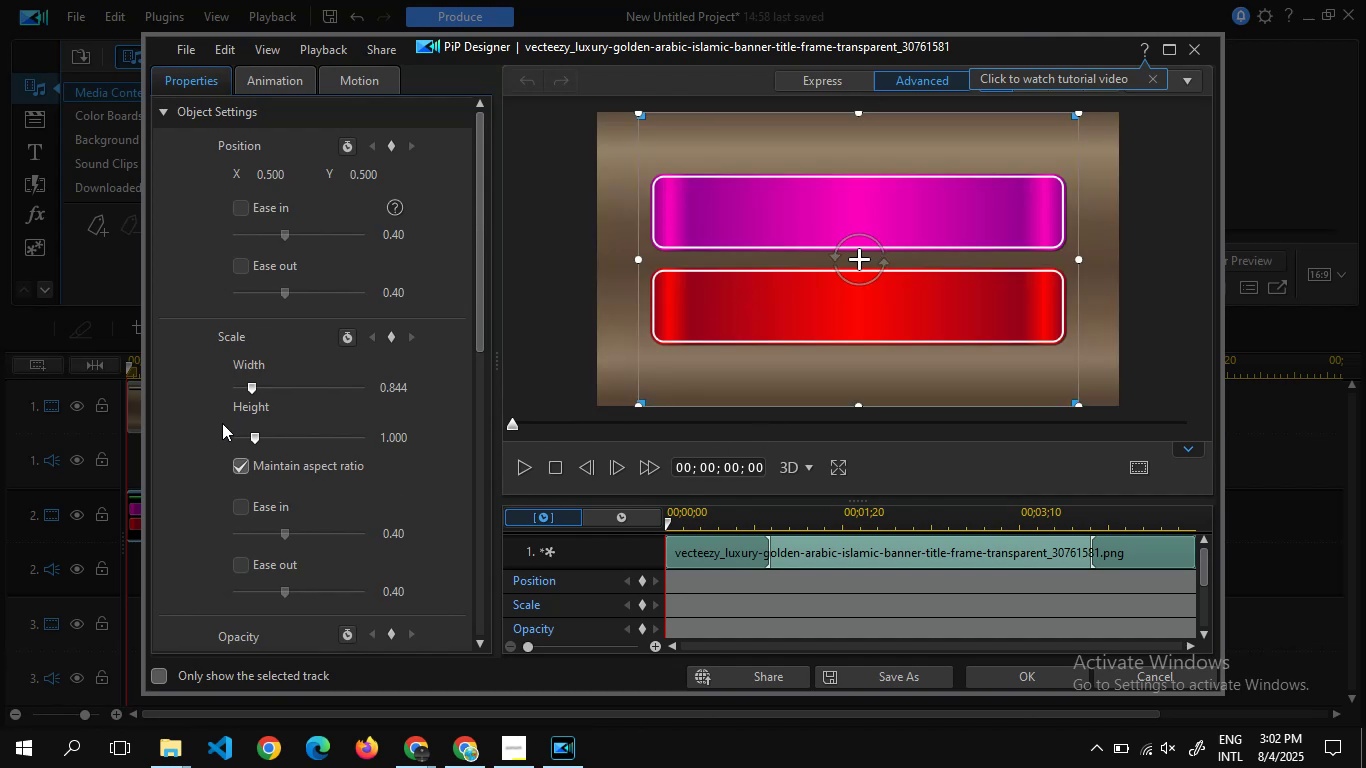 
wait(15.22)
 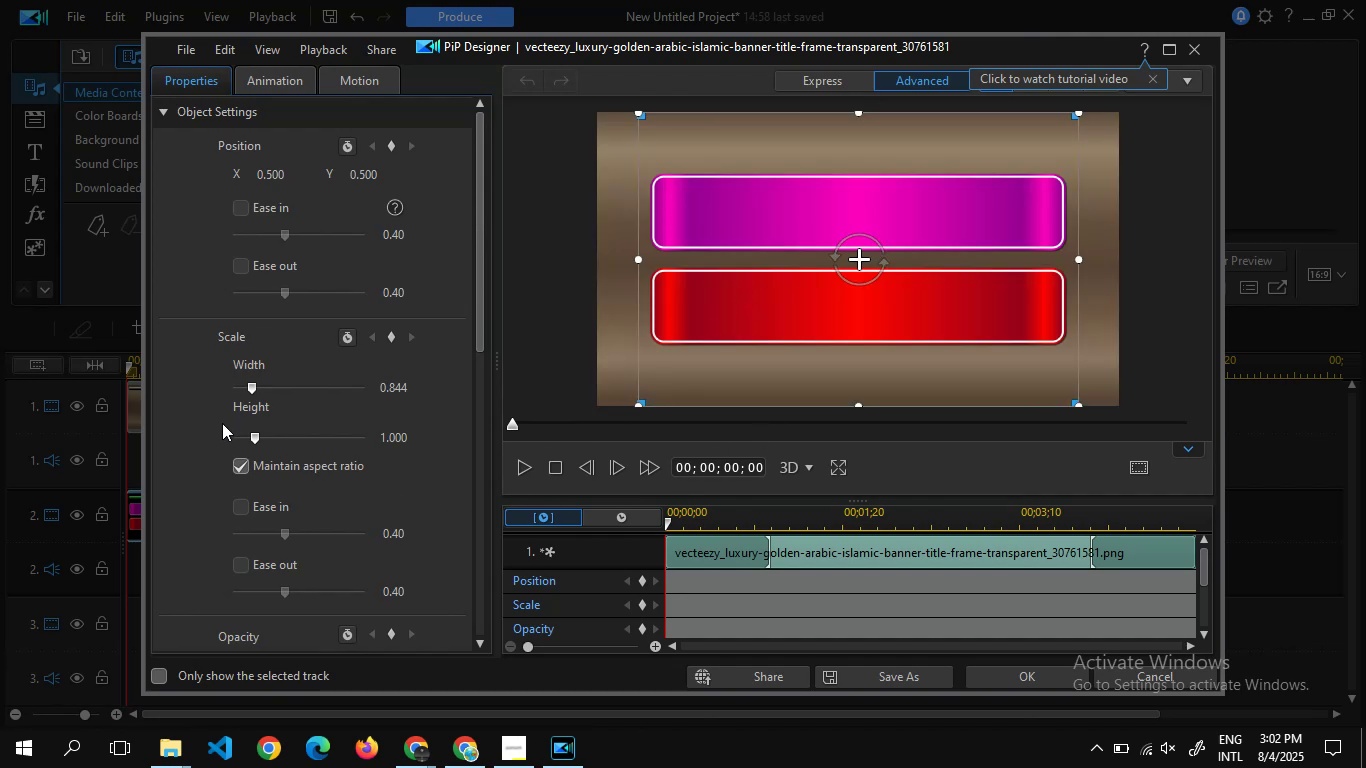 
left_click([1138, 466])
 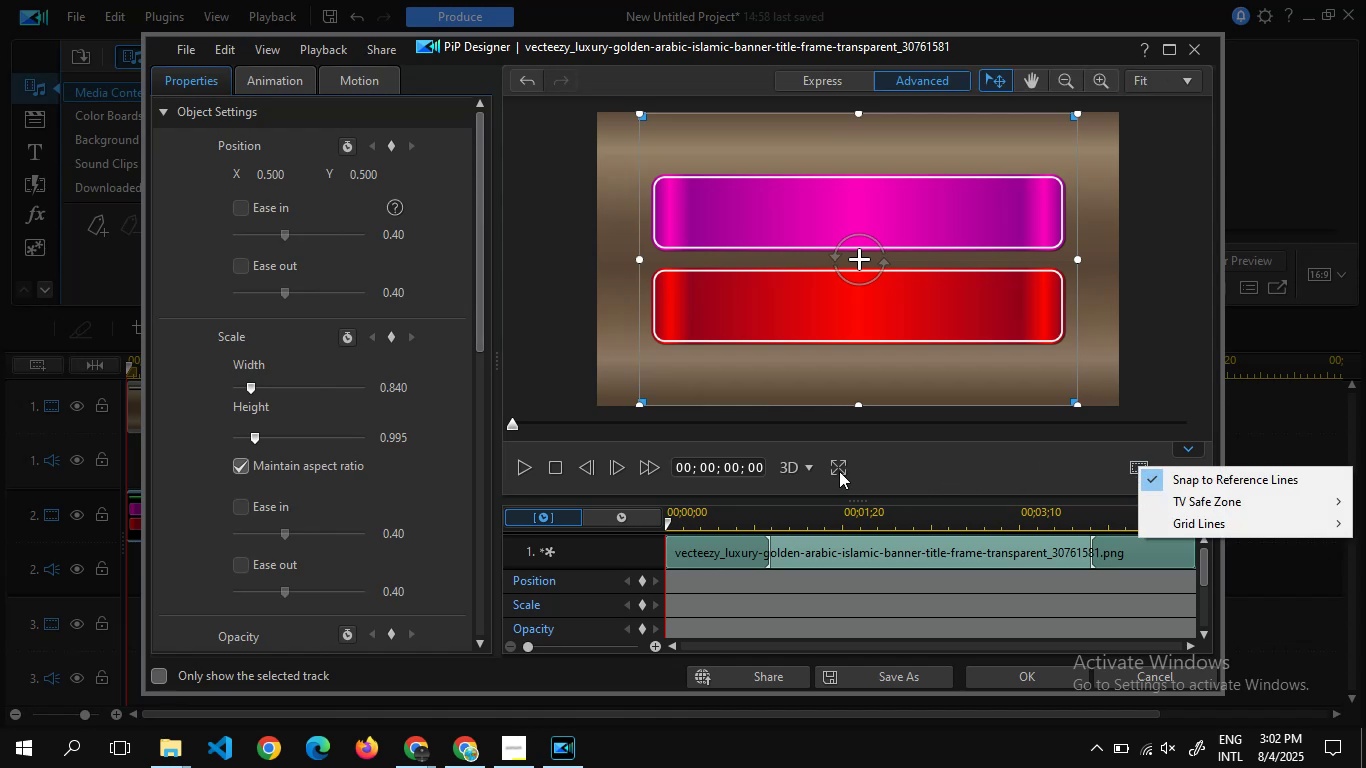 
wait(8.11)
 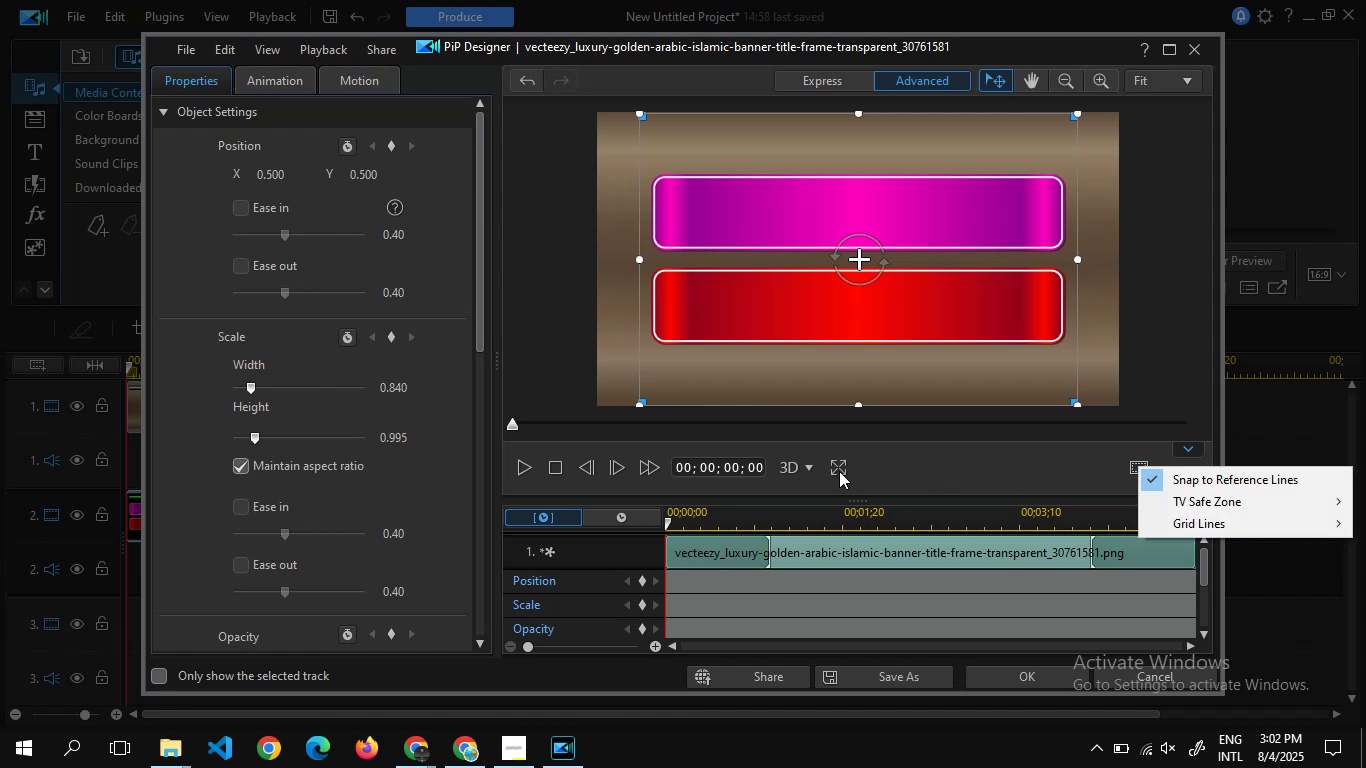 
left_click([225, 41])
 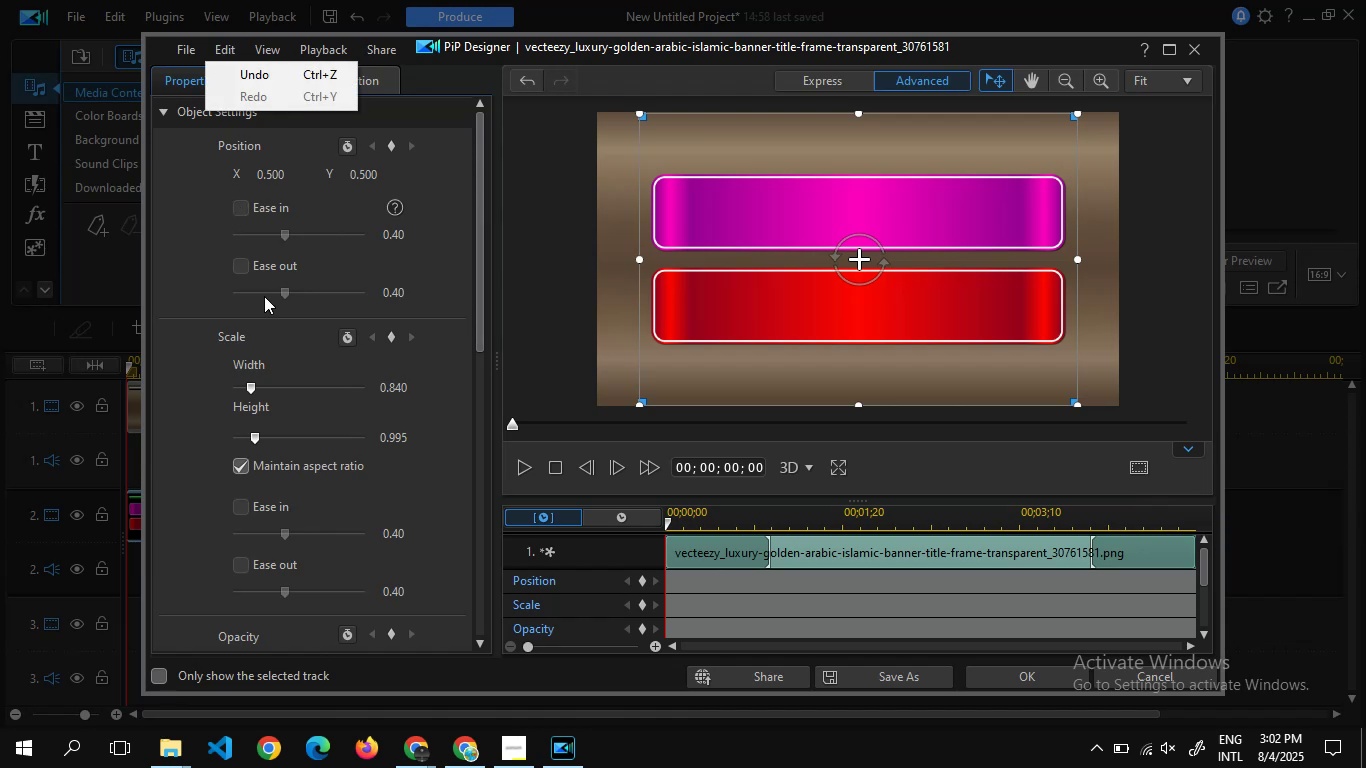 
wait(9.17)
 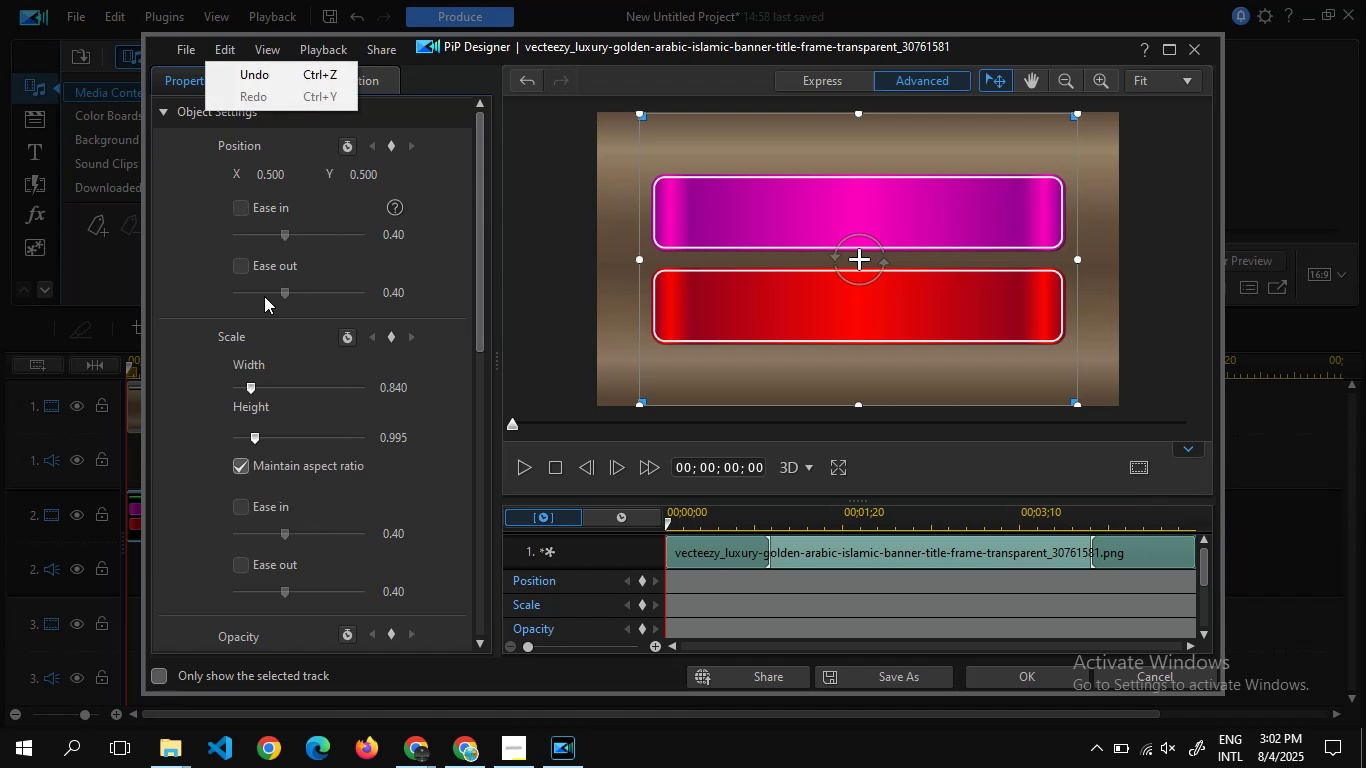 
left_click([240, 469])
 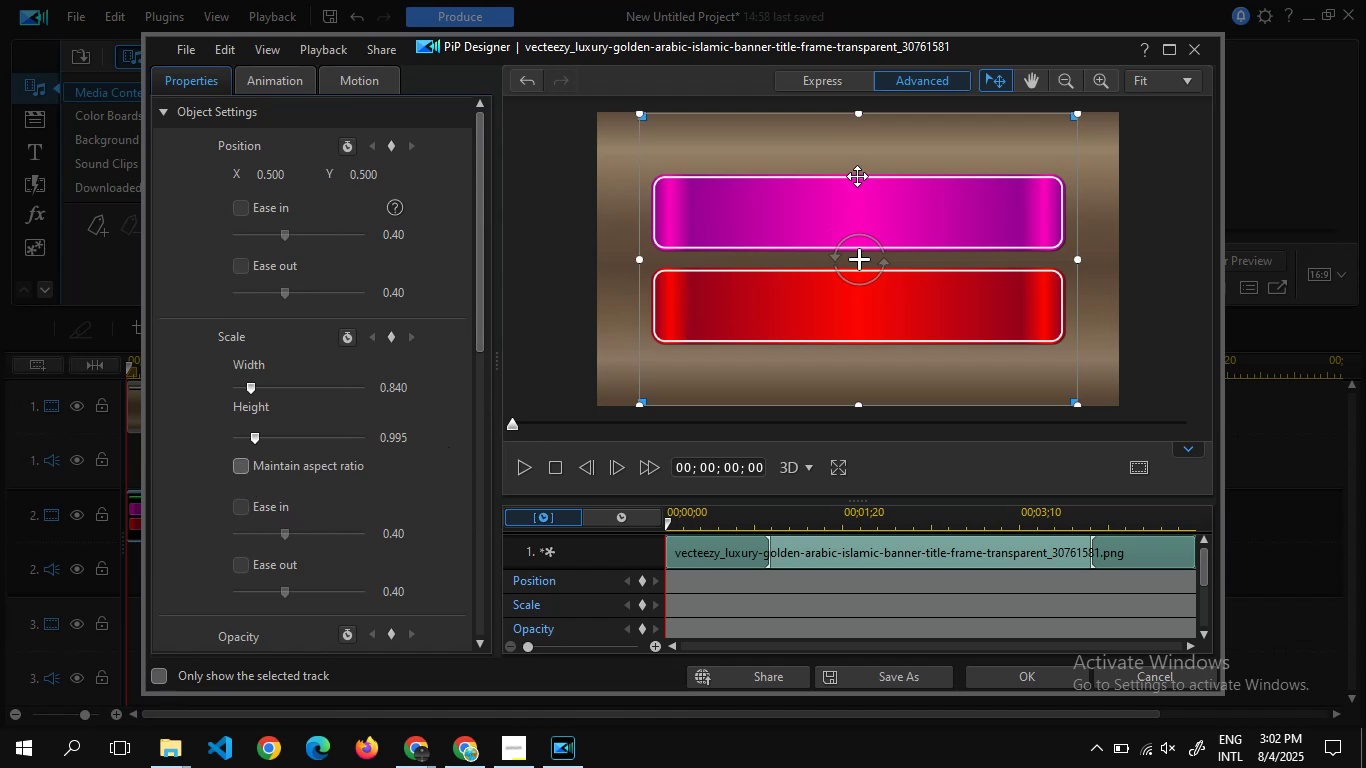 
wait(9.82)
 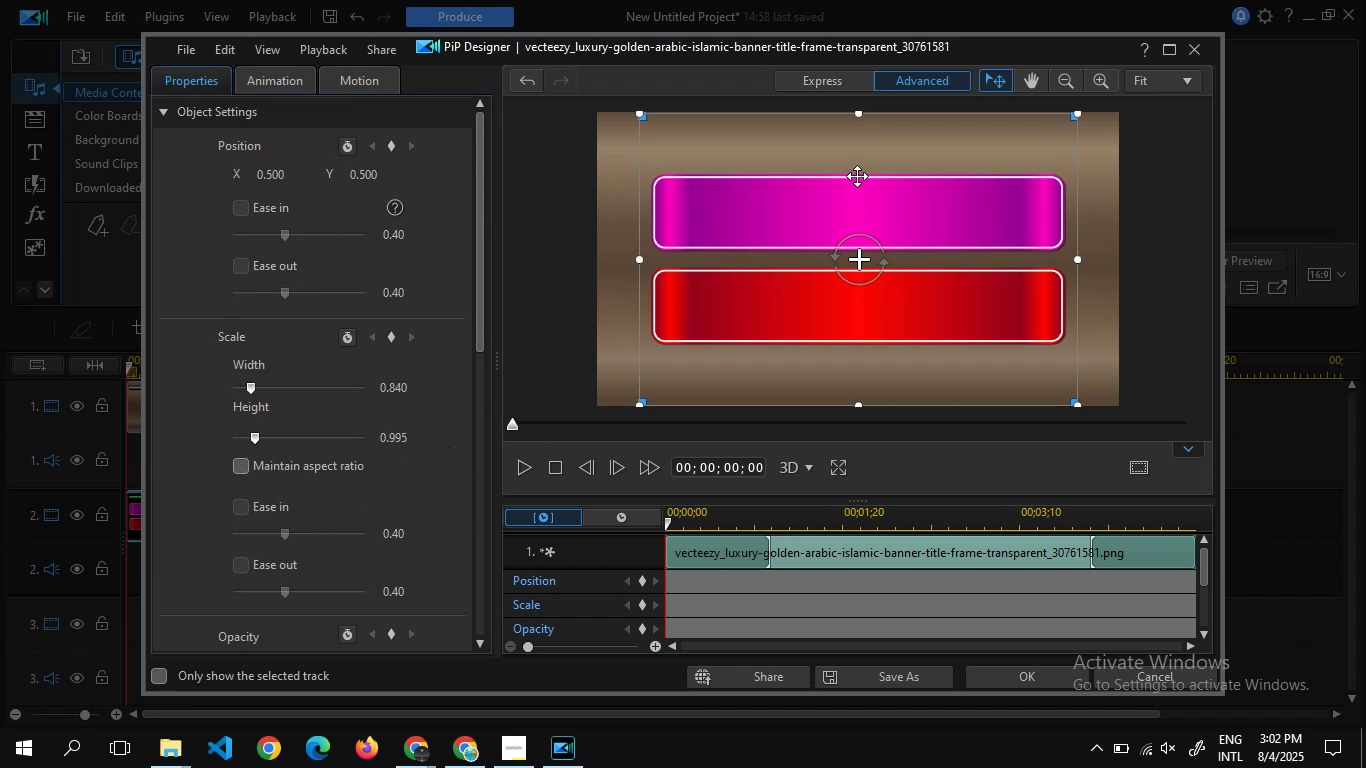 
left_click([287, 89])
 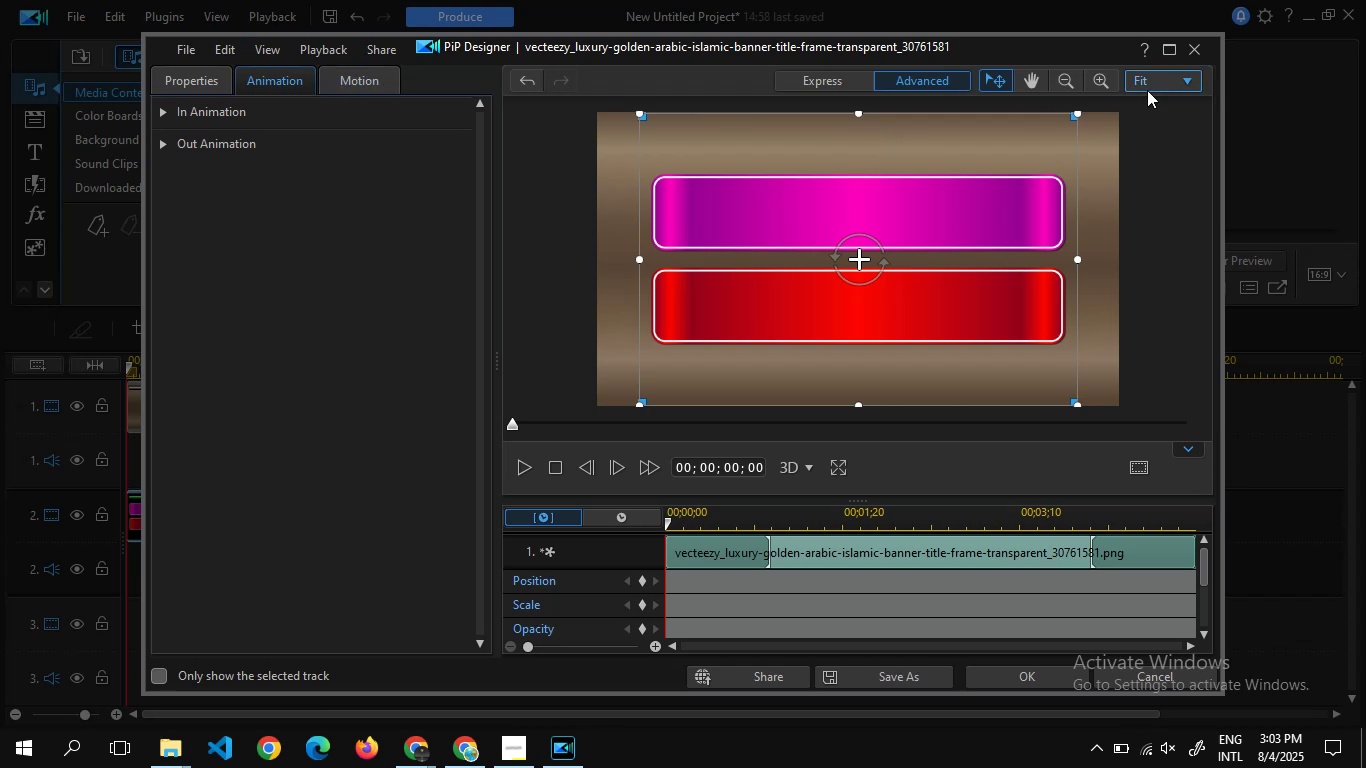 
left_click([1159, 90])
 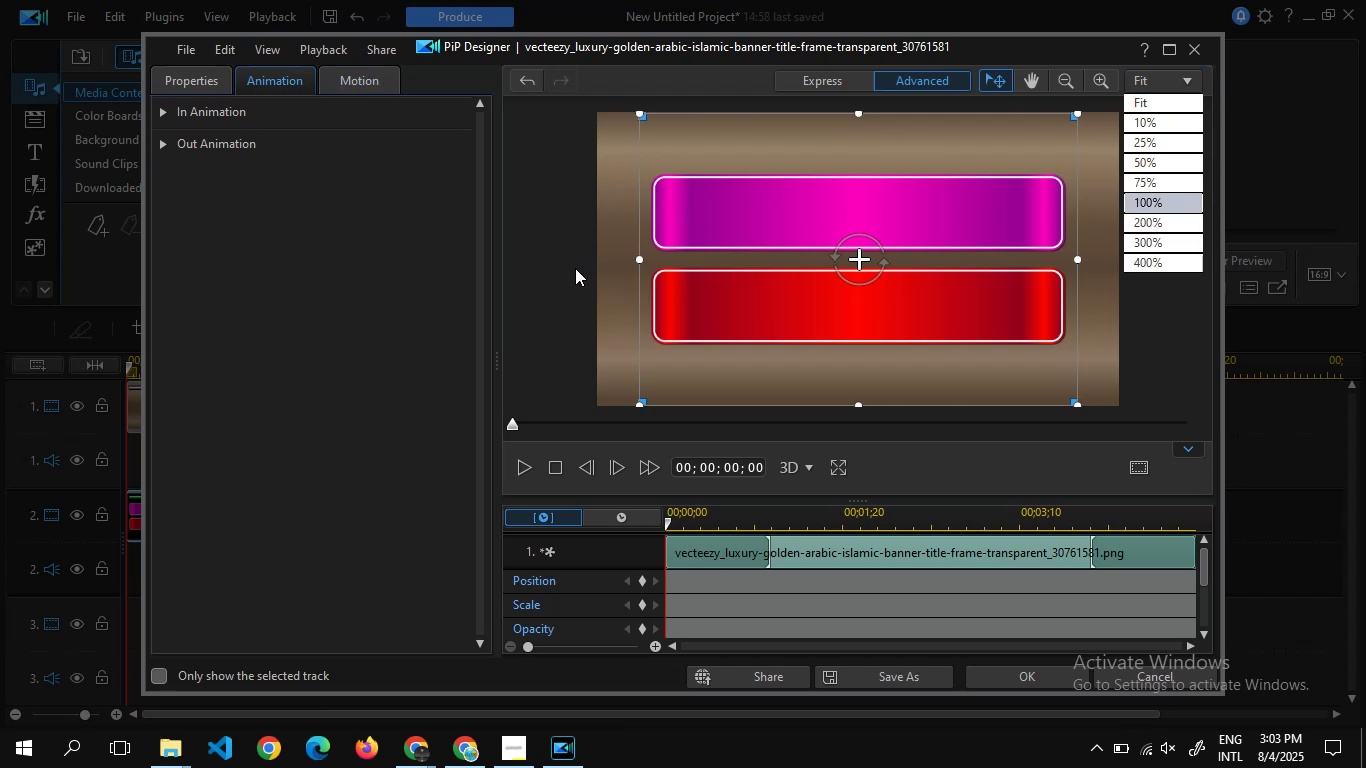 
left_click([575, 268])
 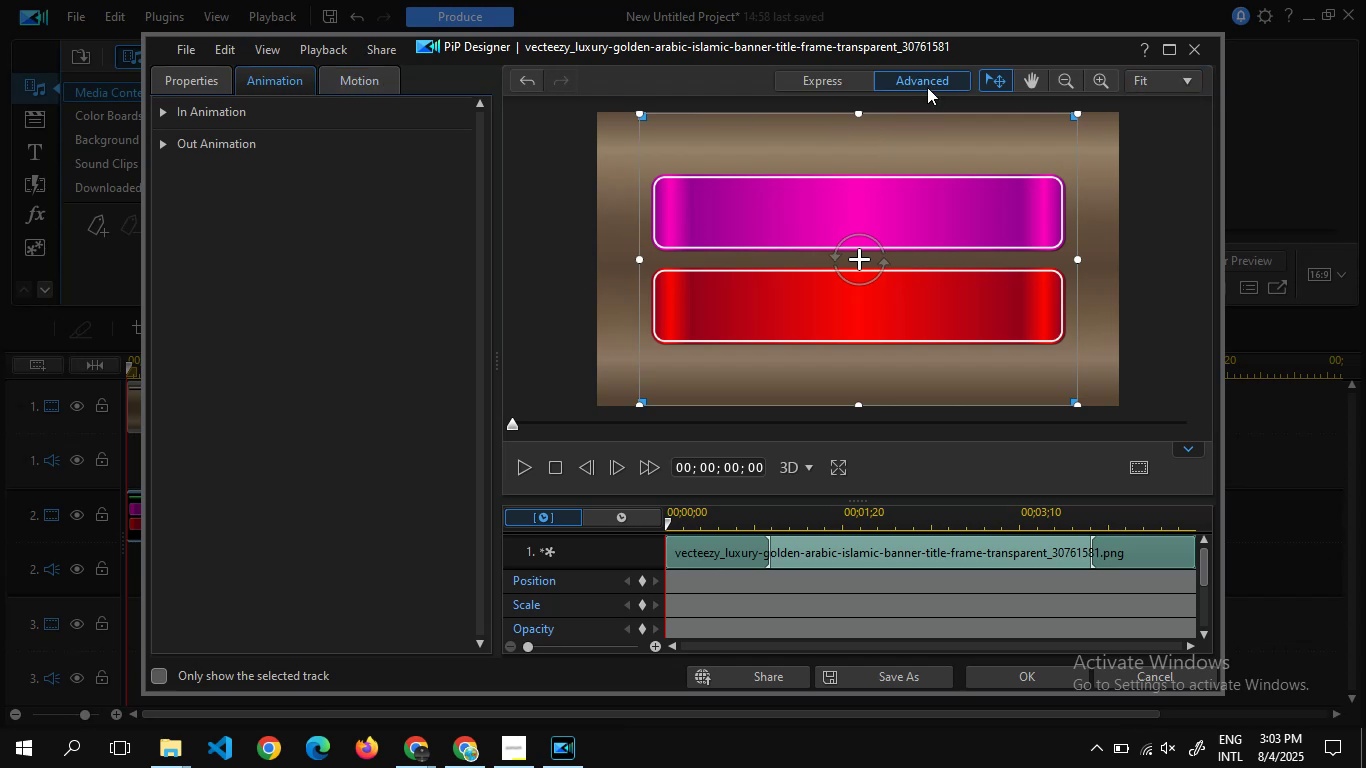 
left_click([927, 87])
 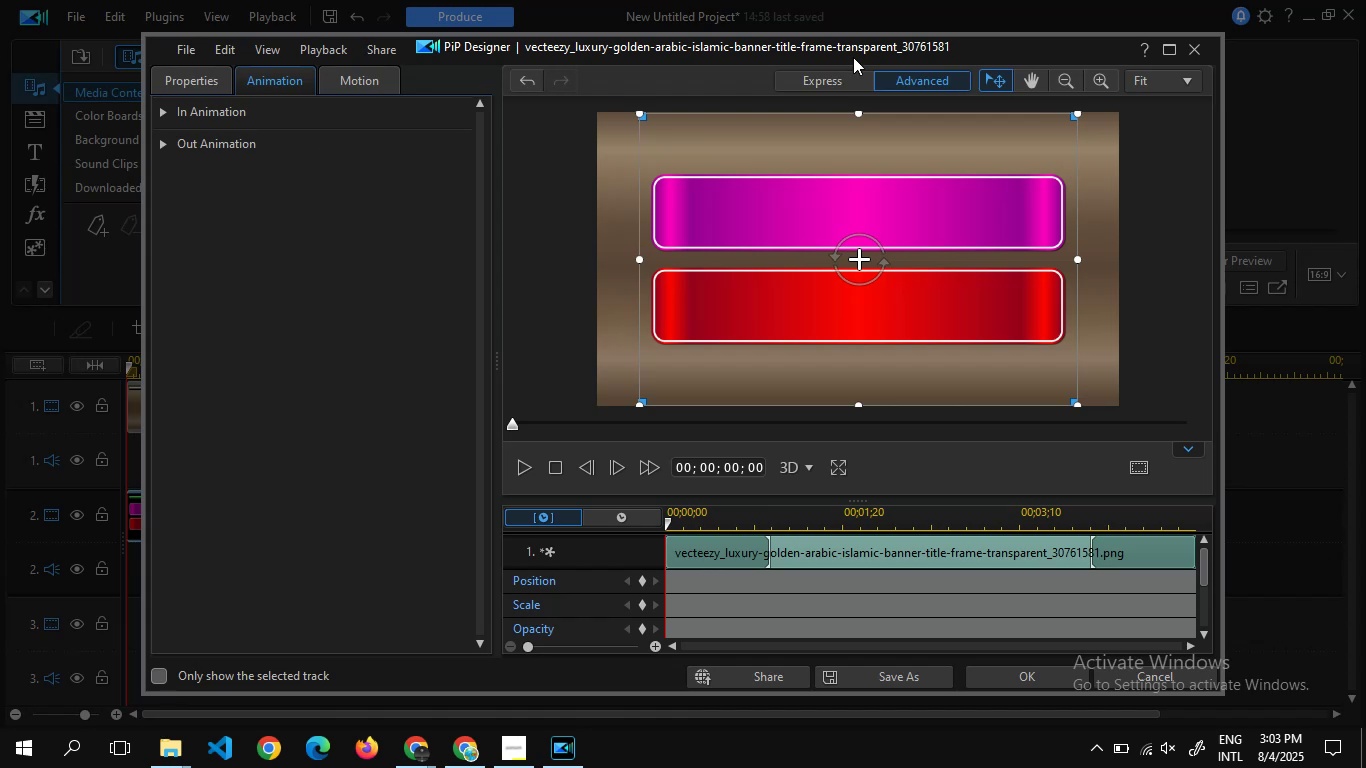 
wait(6.78)
 